 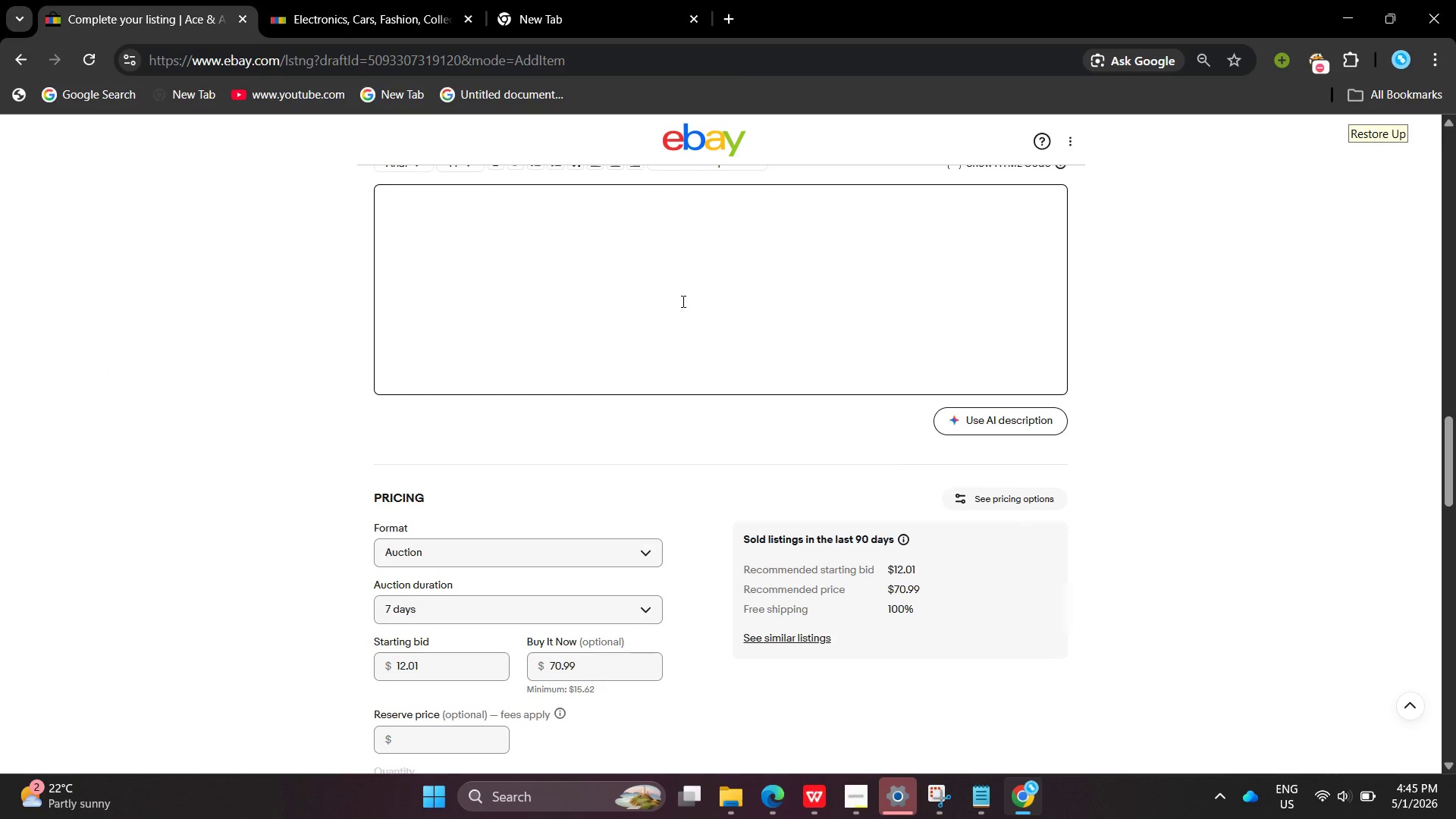 
type(Full -size backyard golf pratci)
key(Backspace)
key(Backspace)
type(ice )
key(Backspace)
key(Backspace)
key(Backspace)
key(Backspace)
key(Backspace)
type(ctice cage designd for high-impact driving practice )
 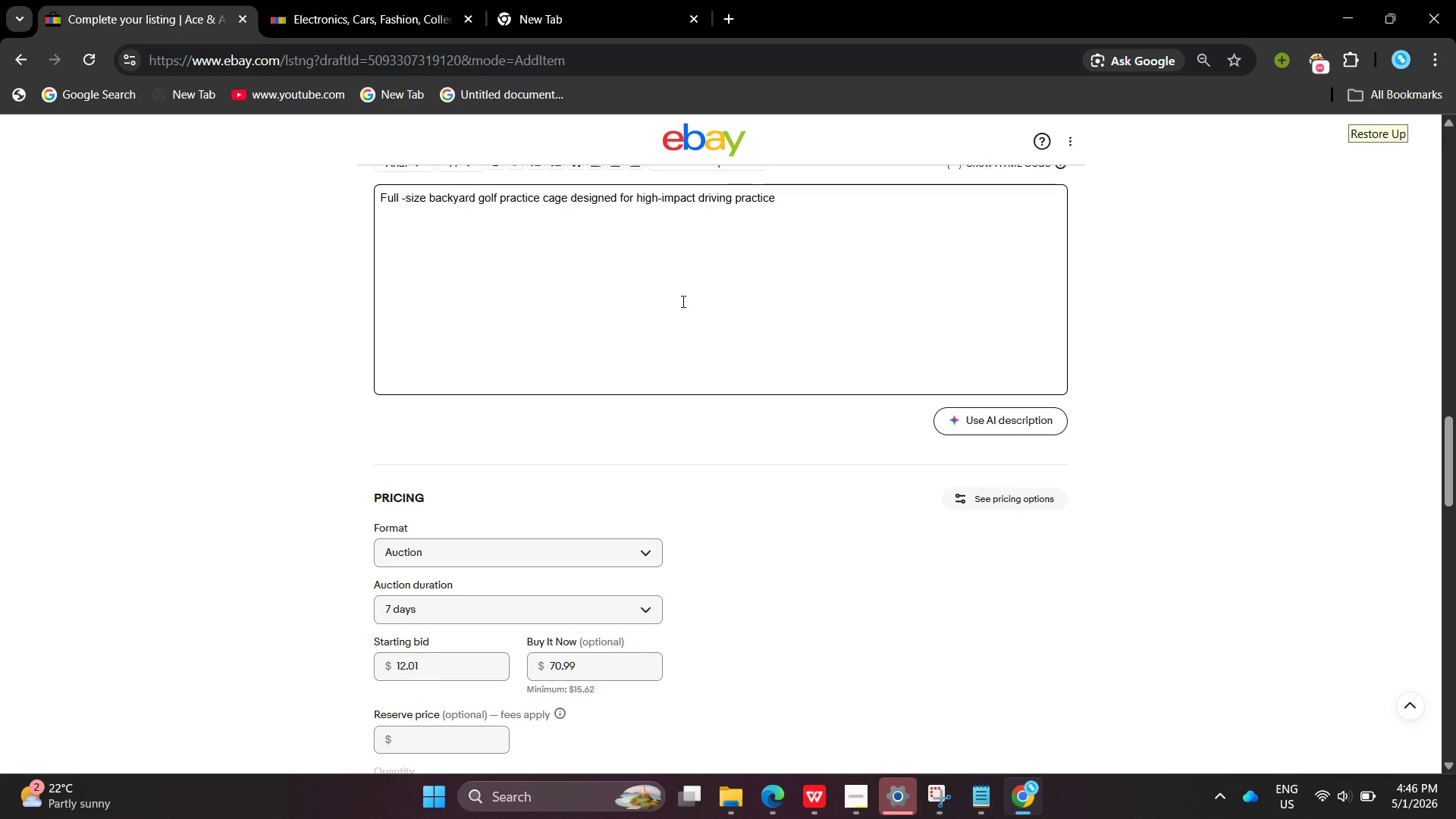 
type(ad )
key(Backspace)
key(Backspace)
type(nd ball containmer )
key(Backspace)
key(Backspace)
type(nt . Build )
 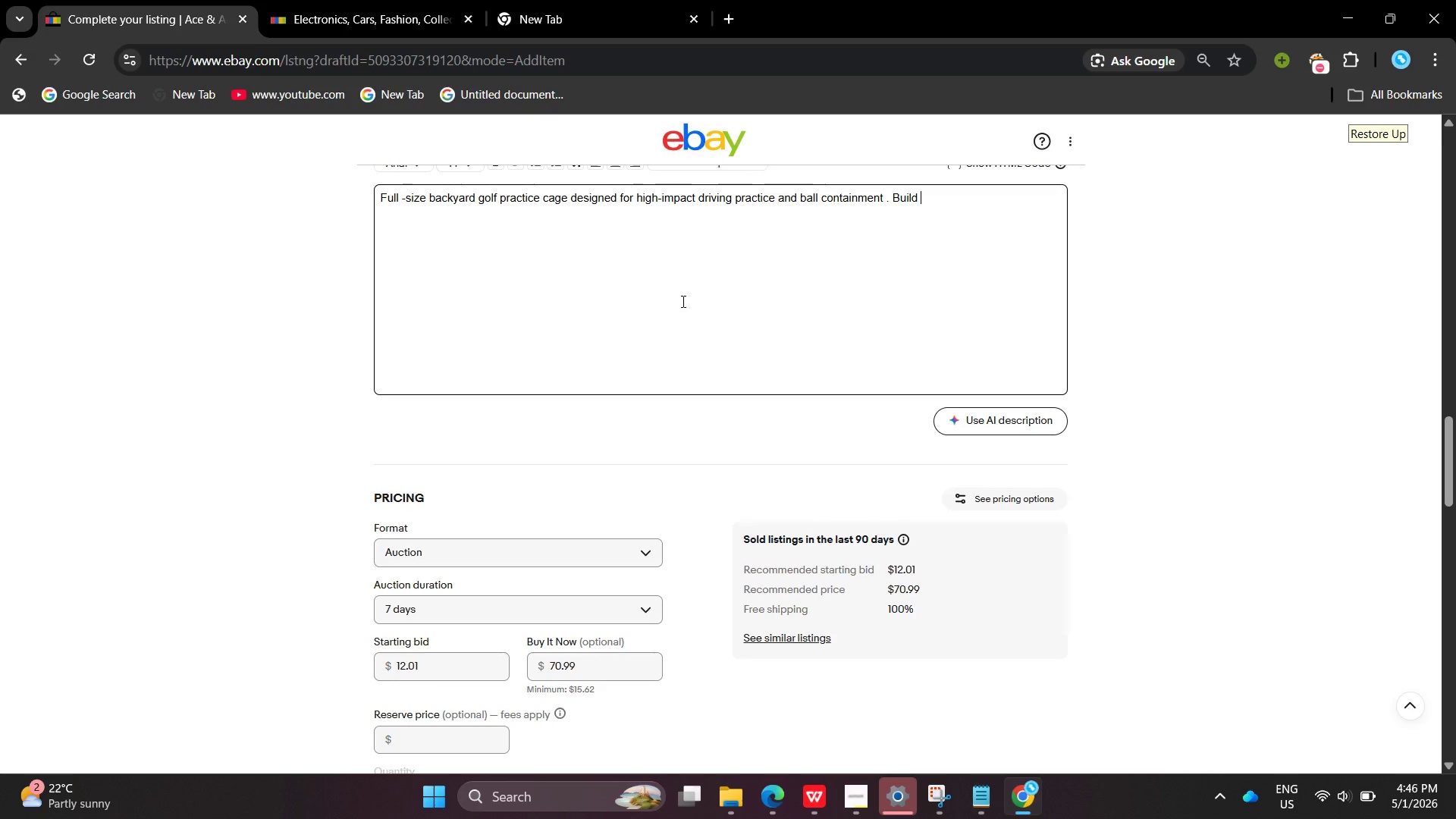 
wait(6.03)
 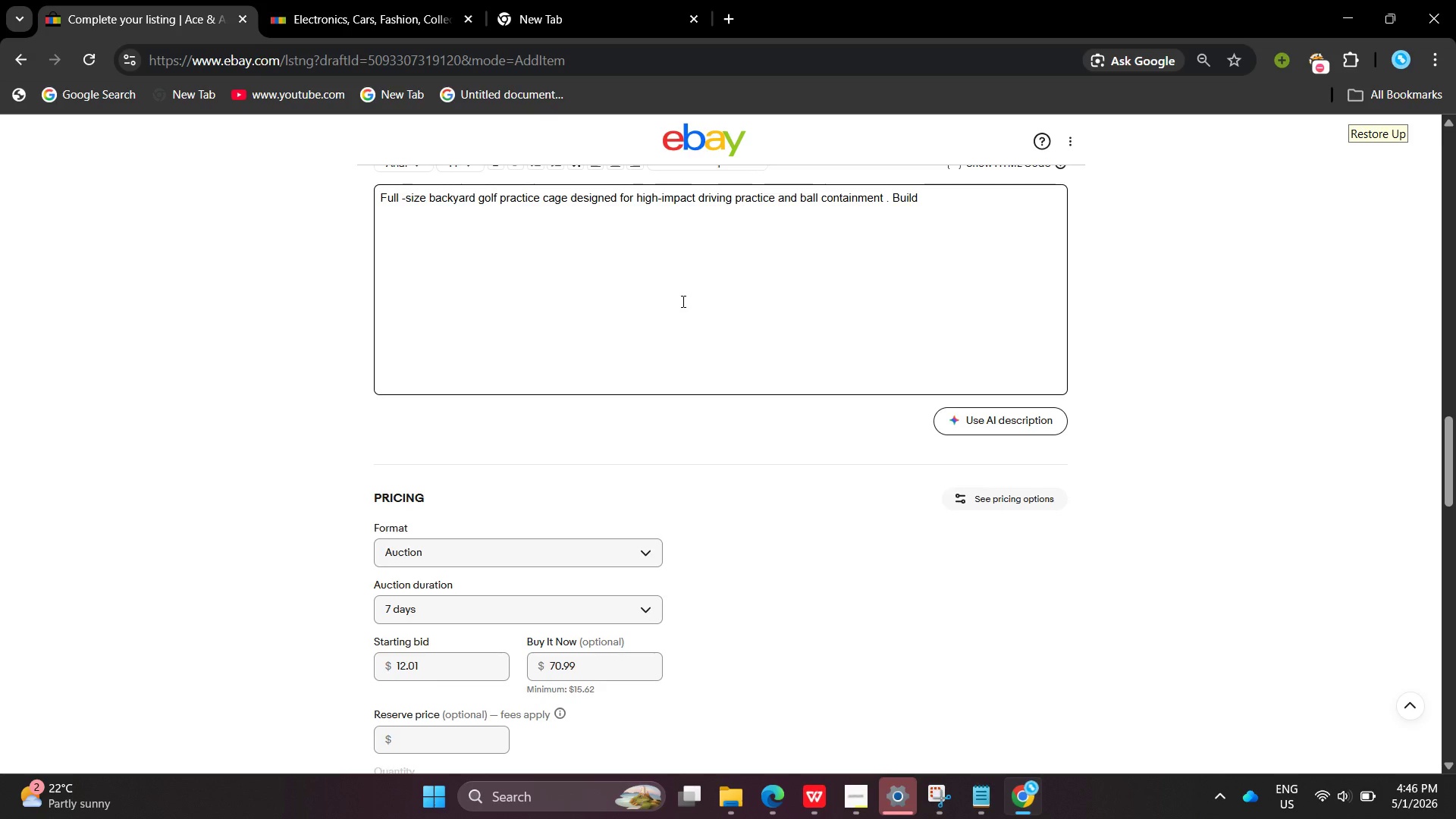 
key(Backspace)
key(Backspace)
type(t for durability ad )
key(Backspace)
key(Backspace)
type(nd long )
 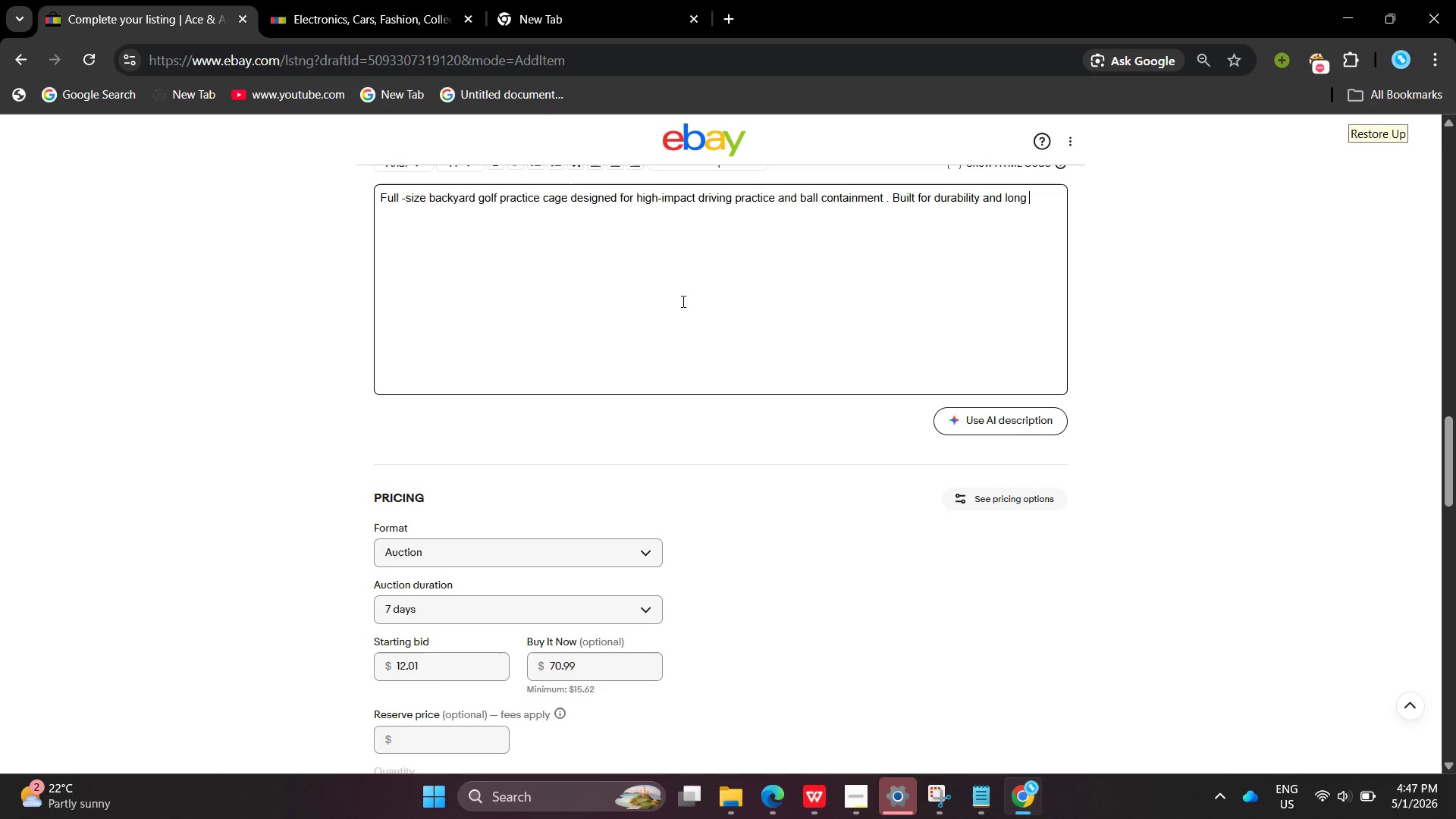 
type(-trm use )
 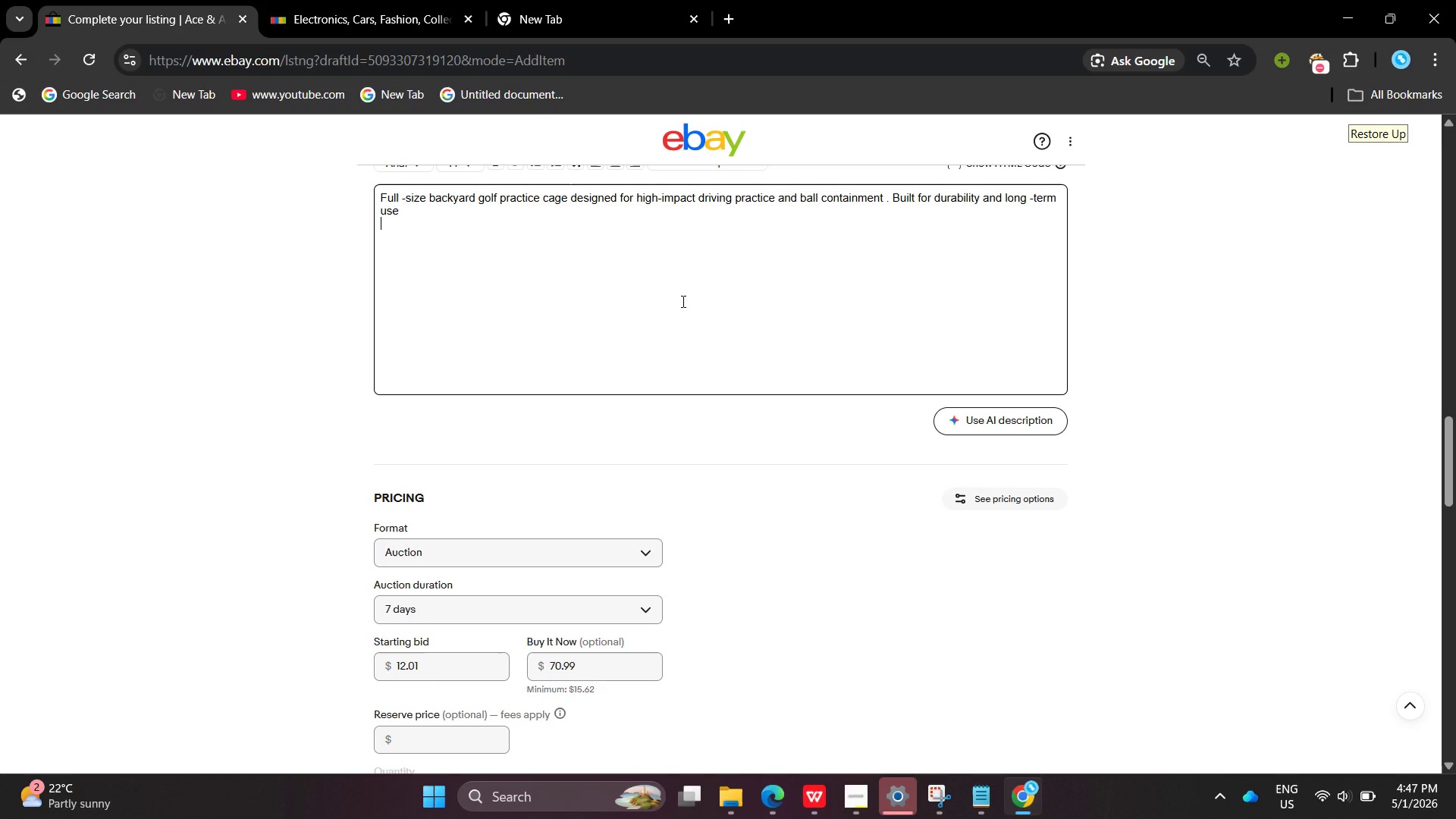 
key(Enter)
 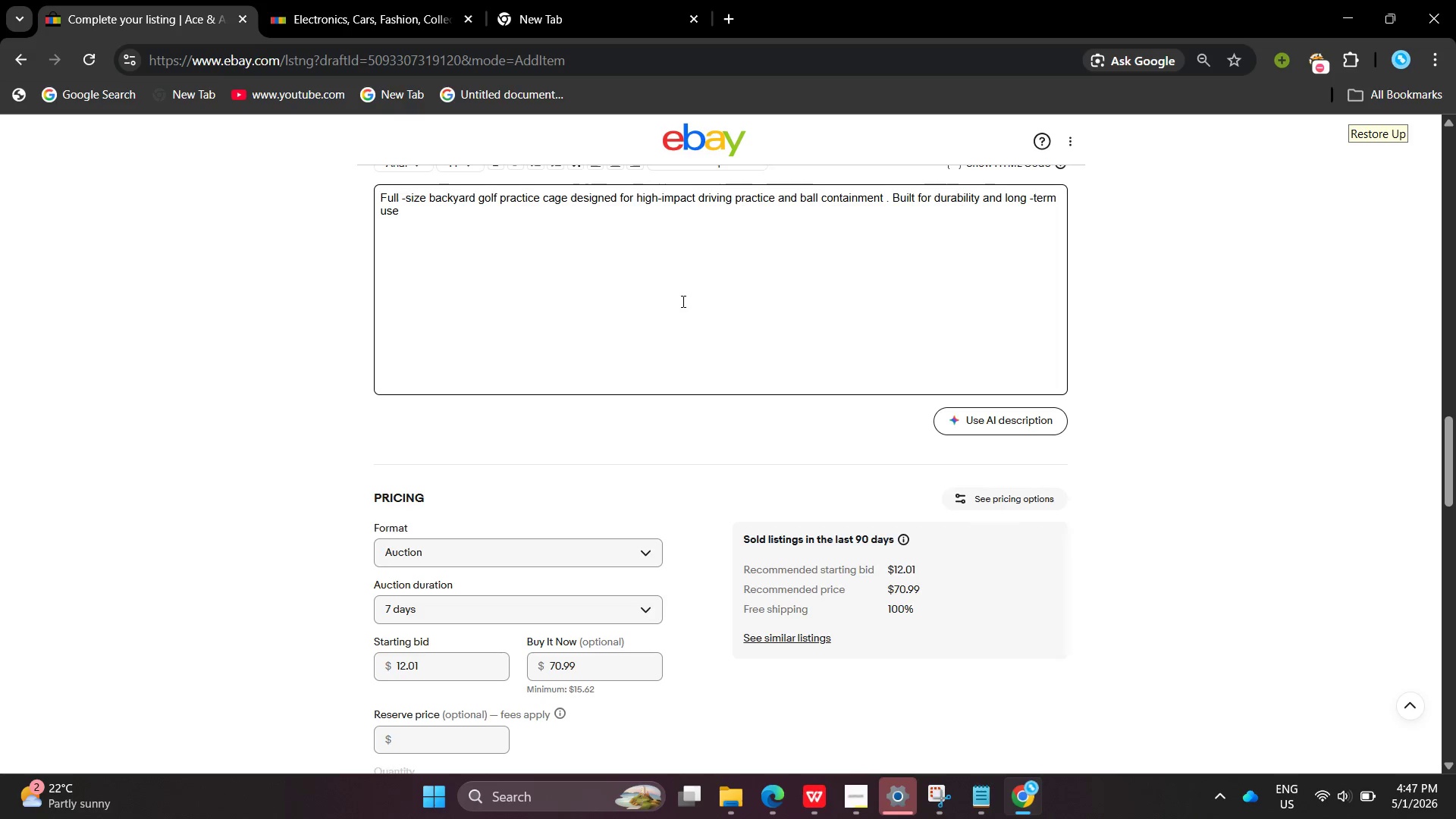 
wait(10.75)
 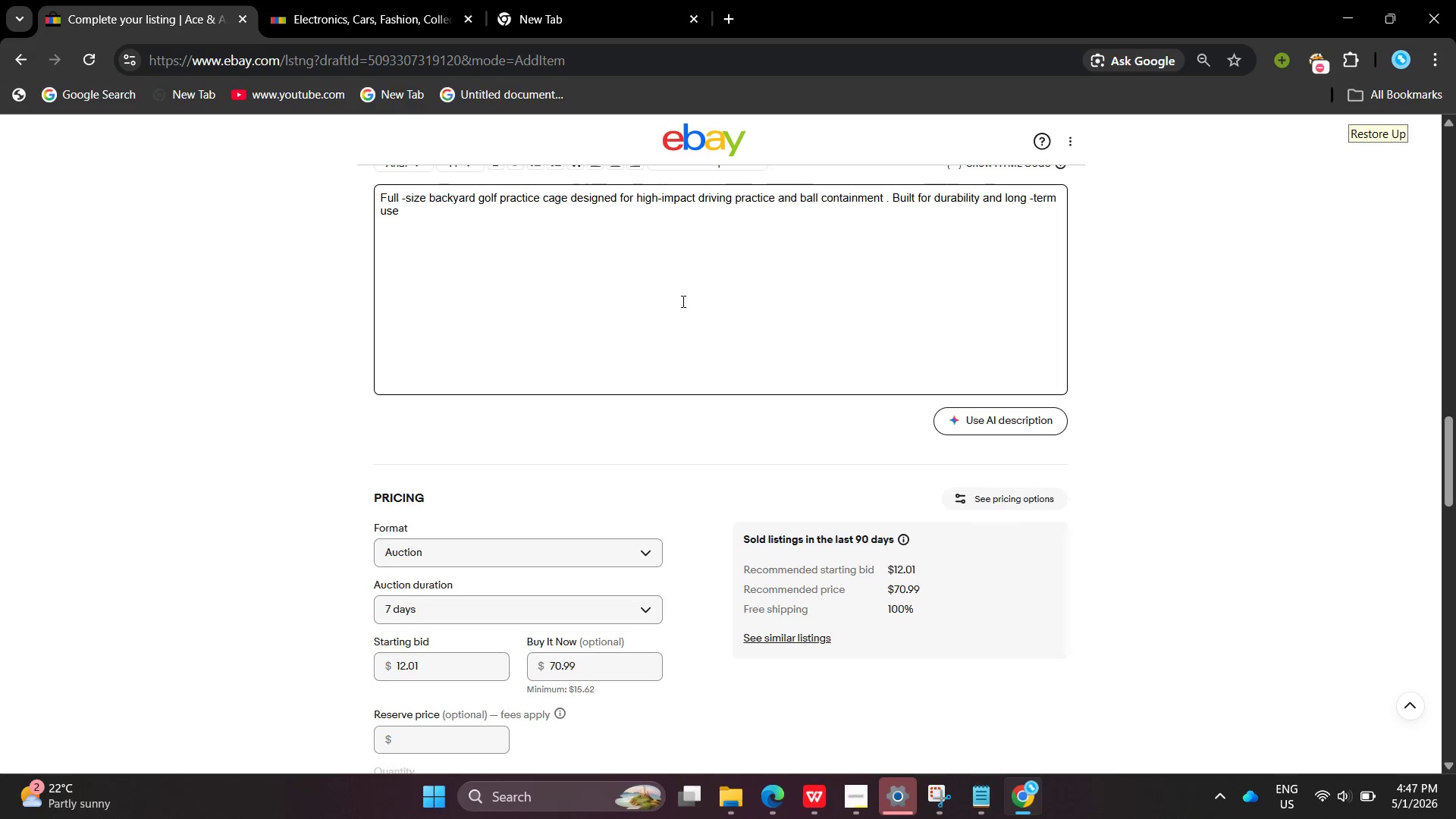 
key(Backspace)
 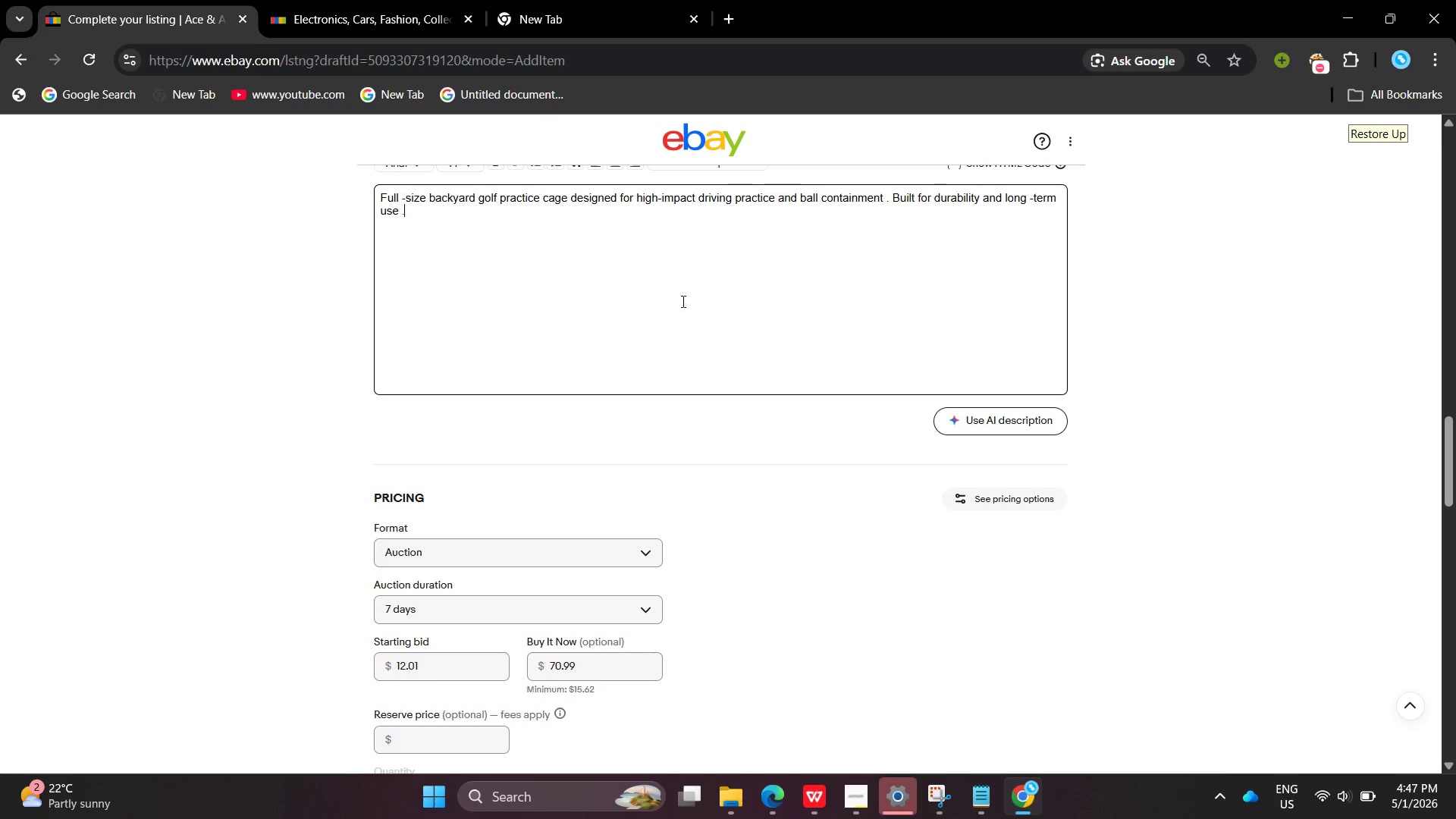 
key(Period)
 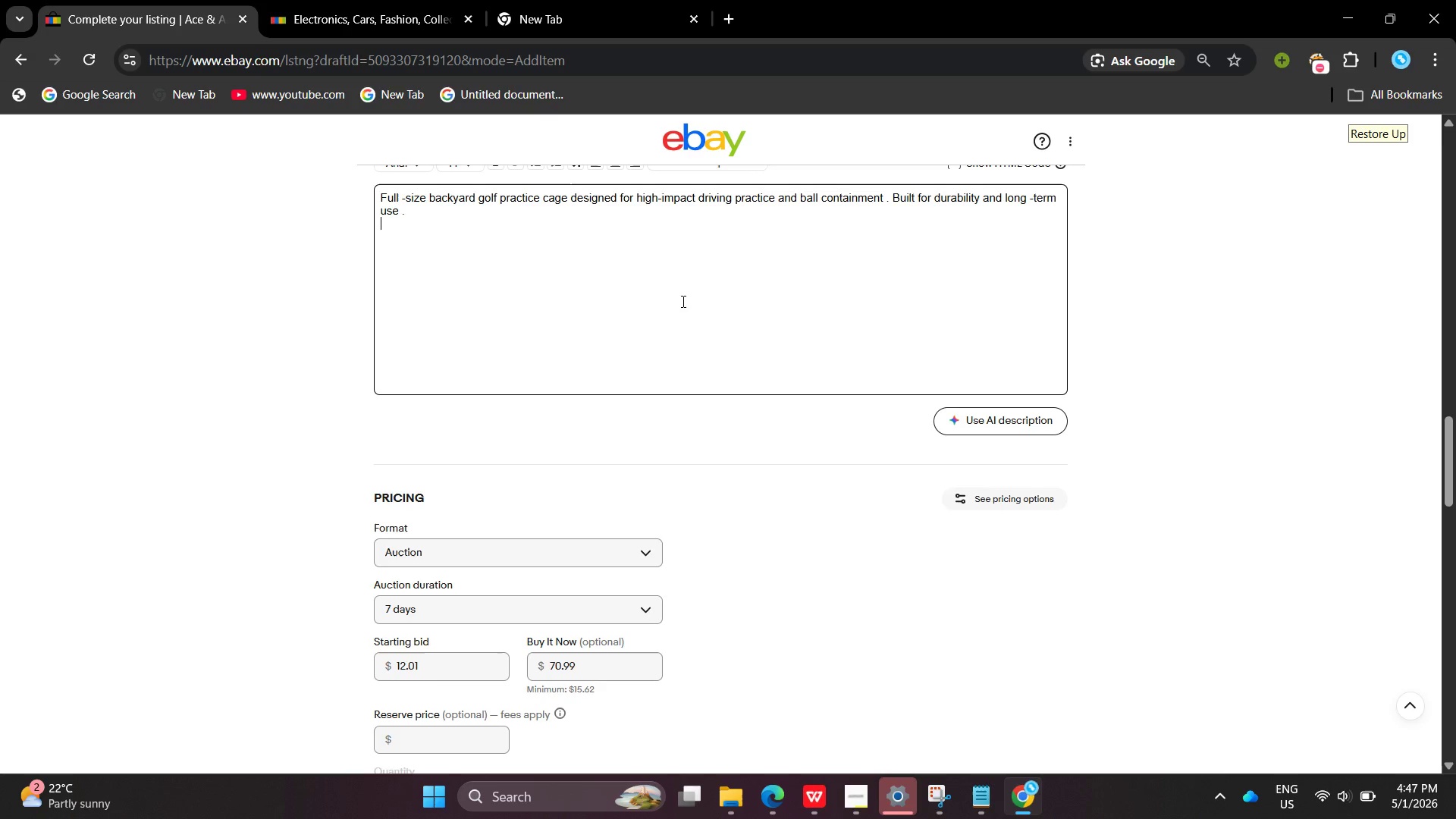 
key(Enter)
 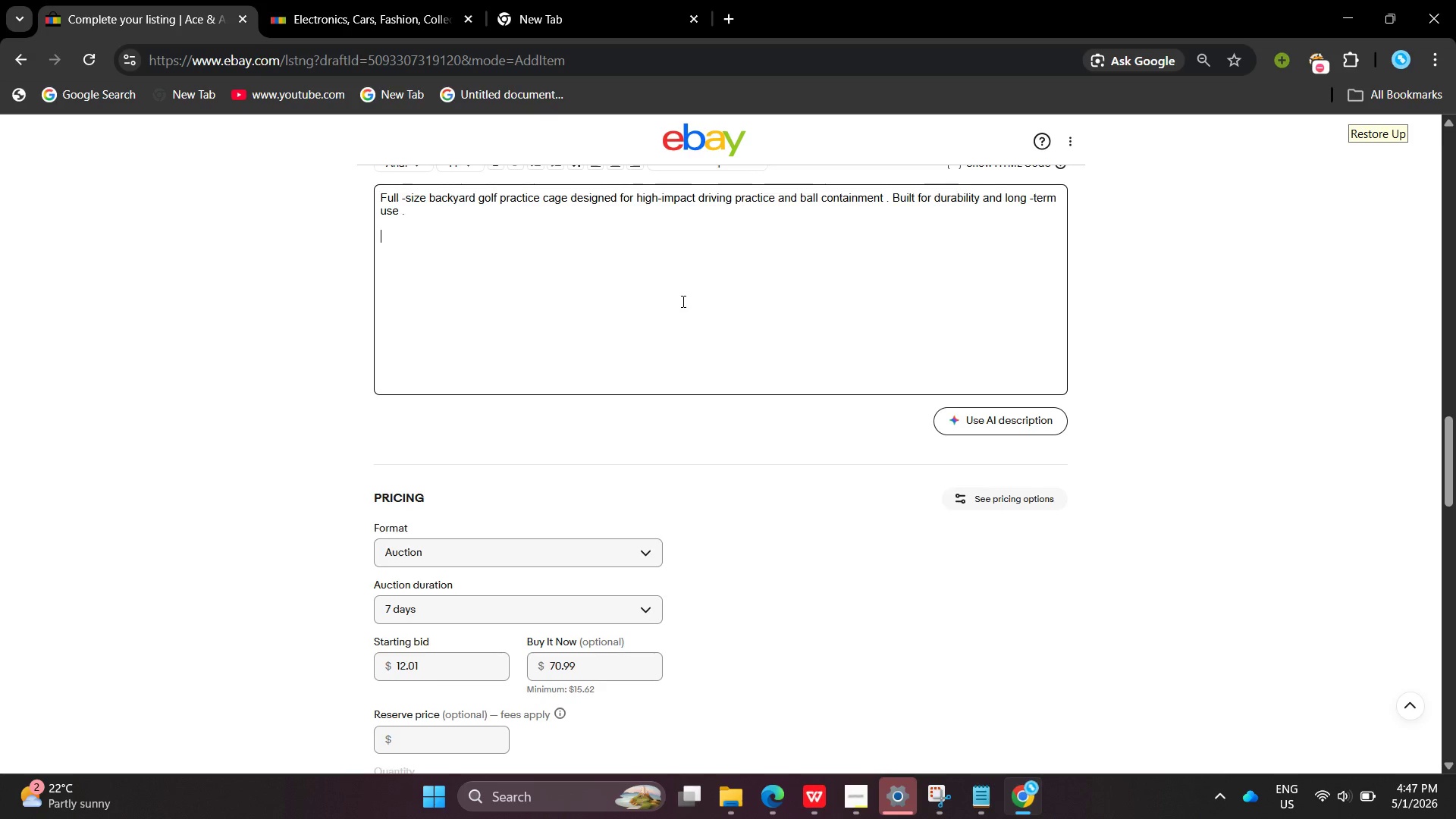 
key(Enter)
 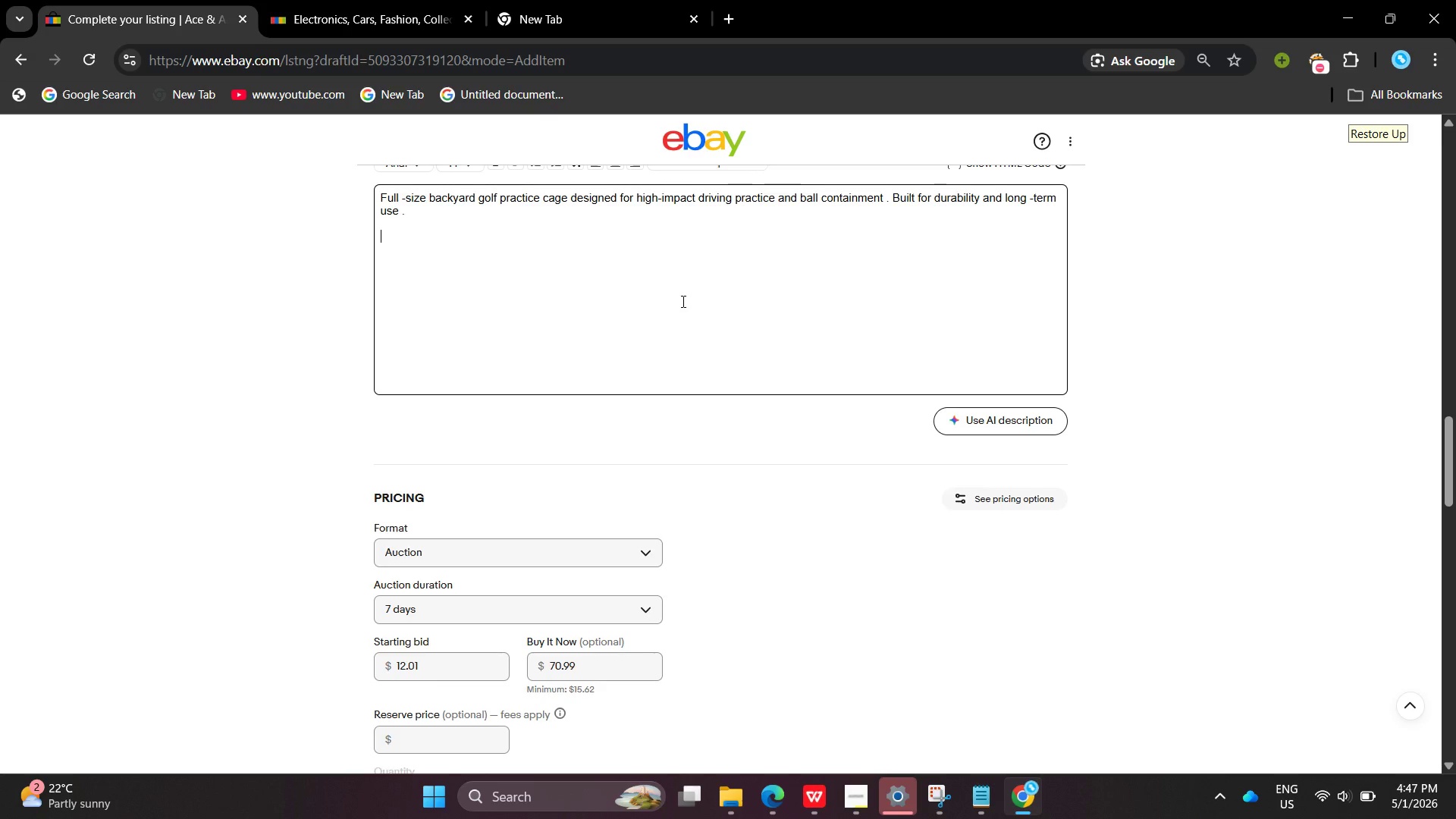 
type(KEY BENEFITS )
 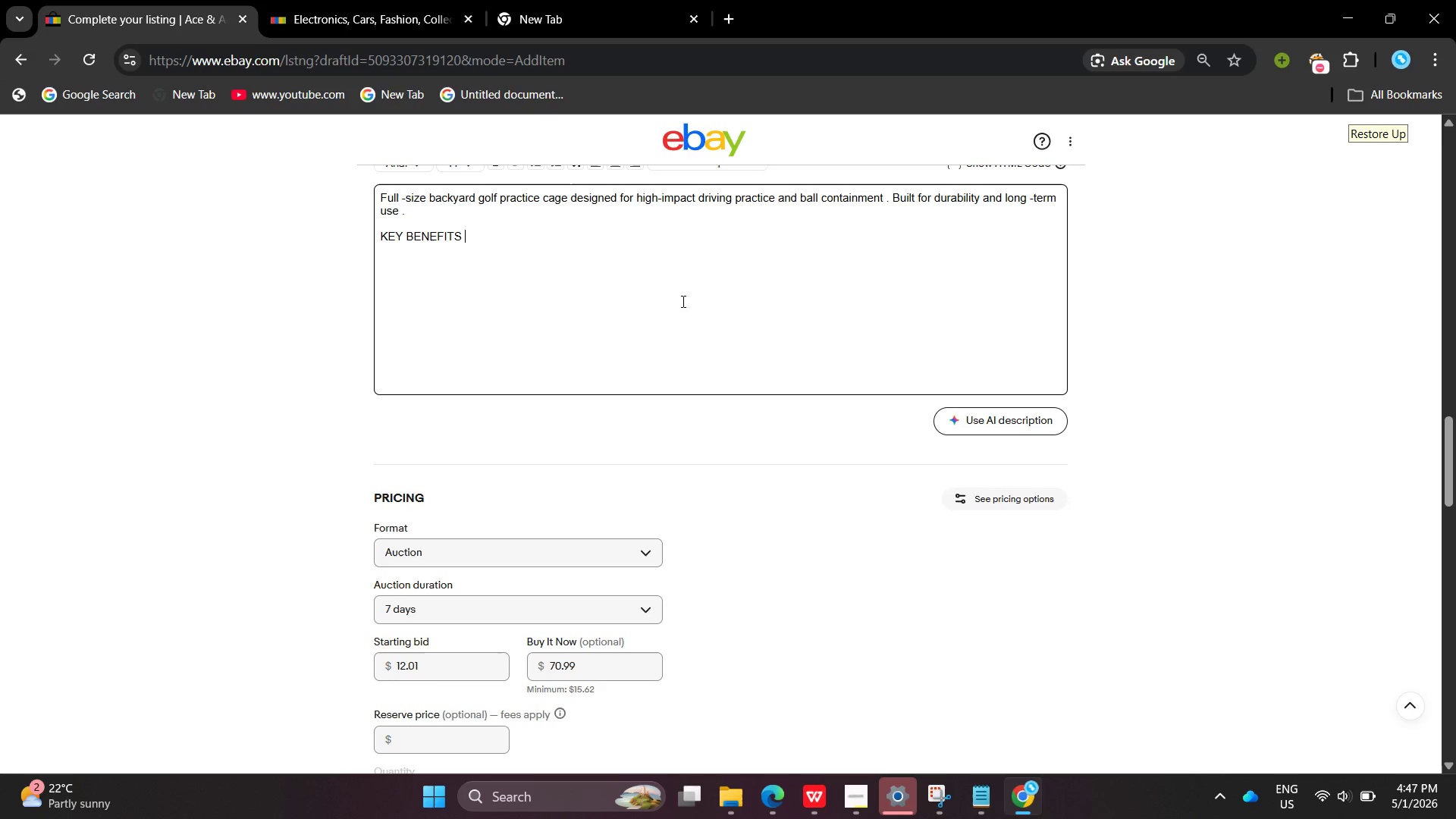 
key(Enter)
 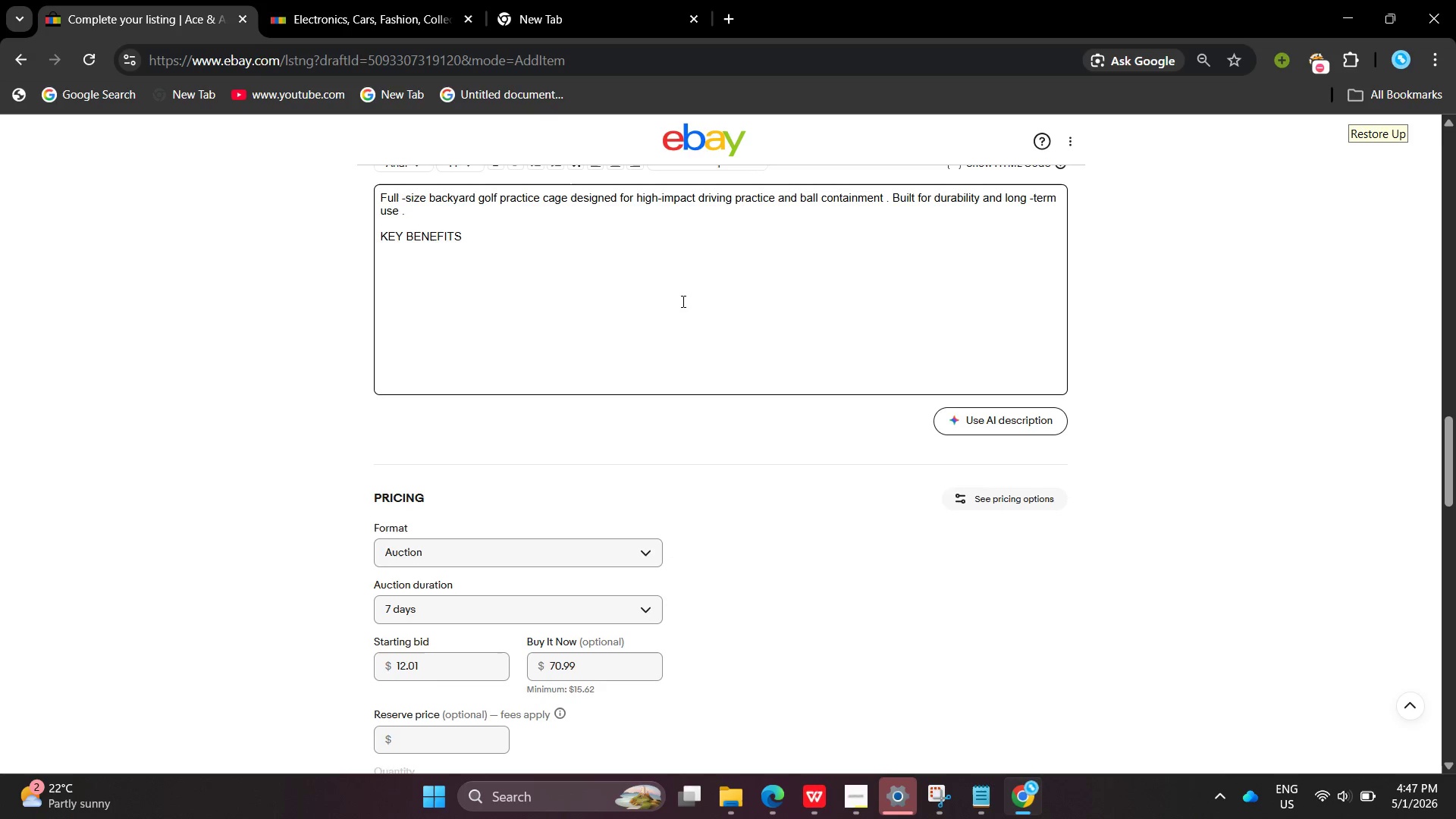 
type(Full swing practice capability )
 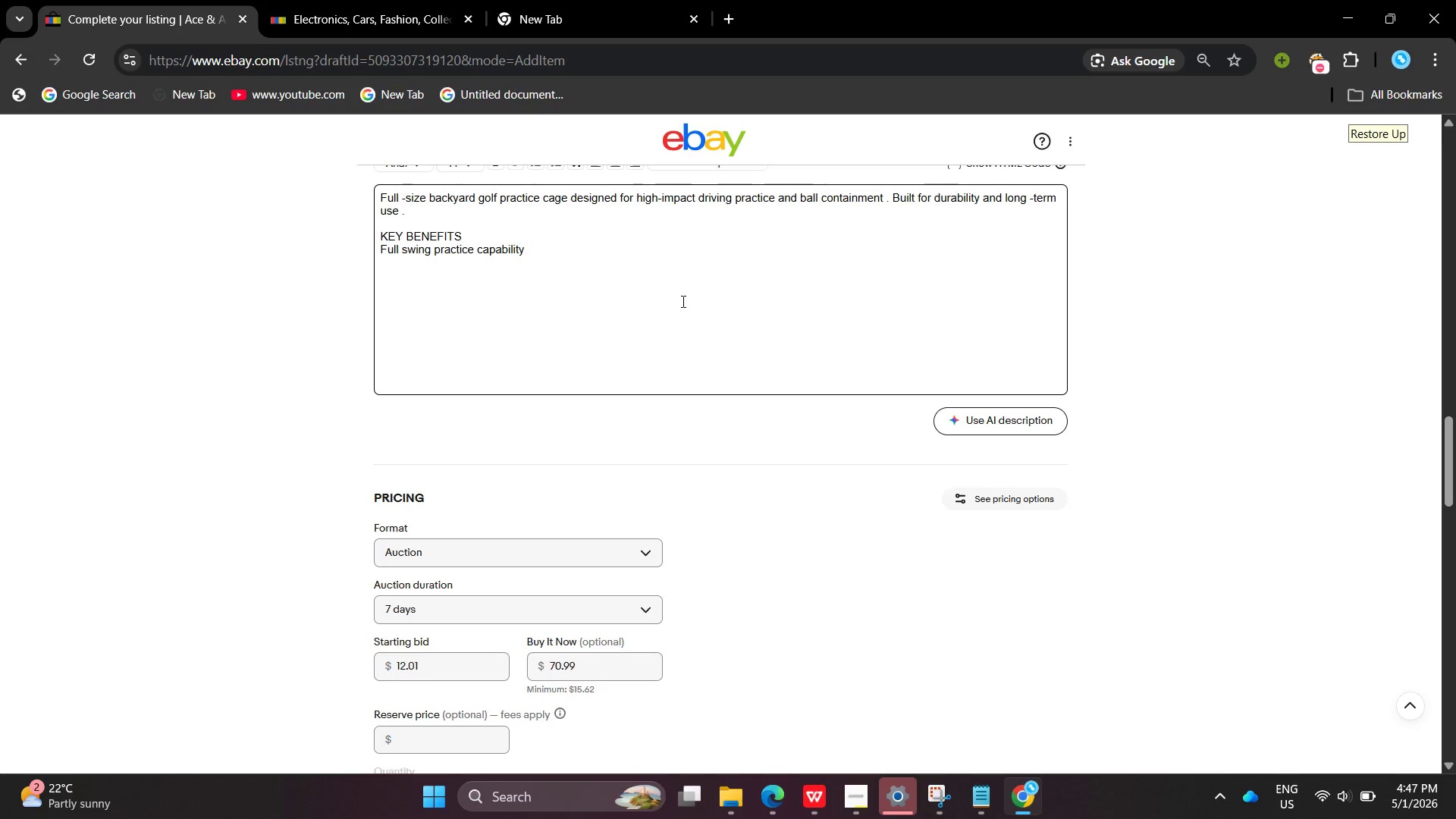 
key(Enter)
 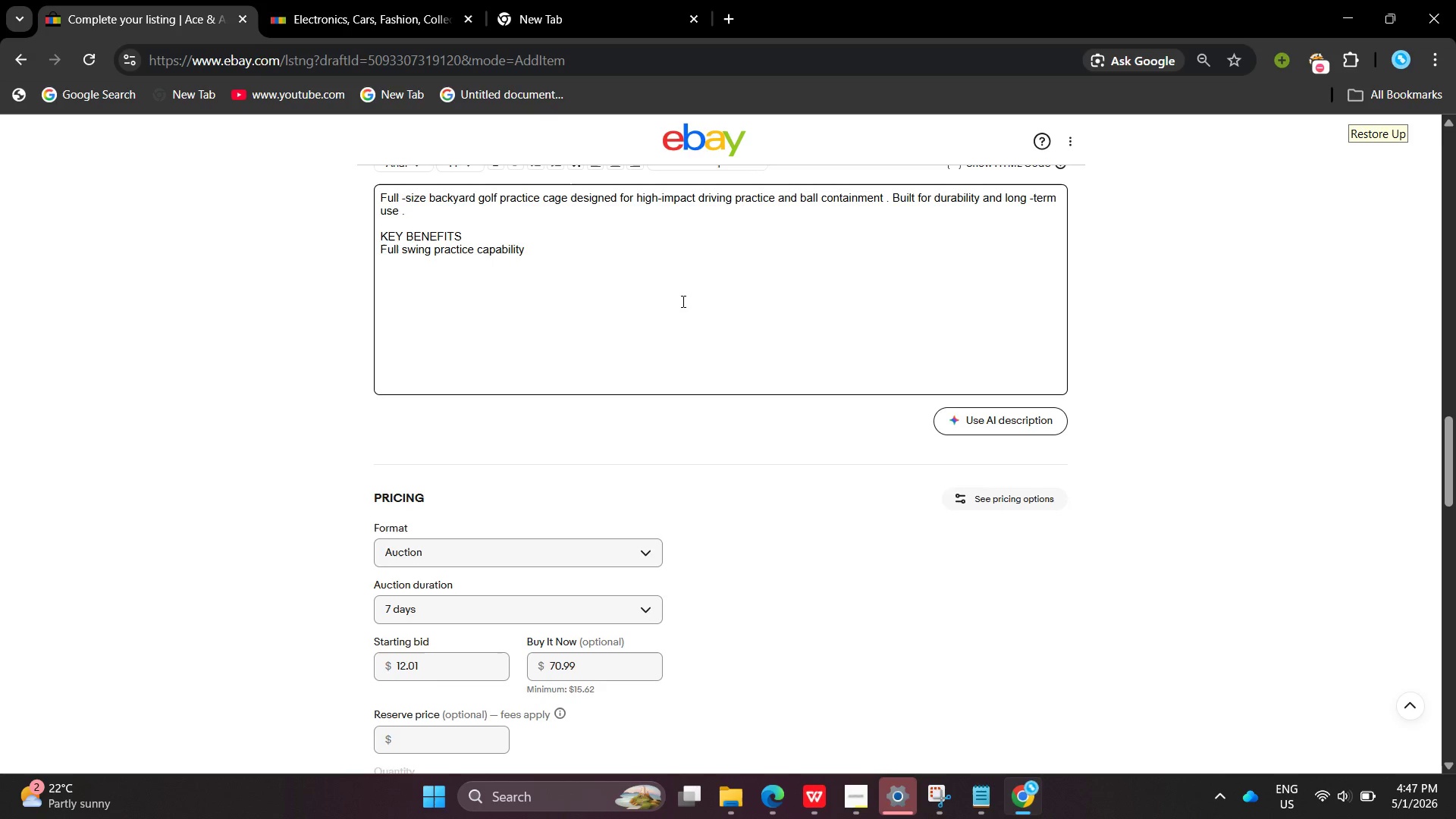 
type(h)
key(Backspace)
type(hea)
key(Backspace)
key(Backspace)
key(Backspace)
type(Heavy-duty frame y)
key(Backspace)
type(system)
 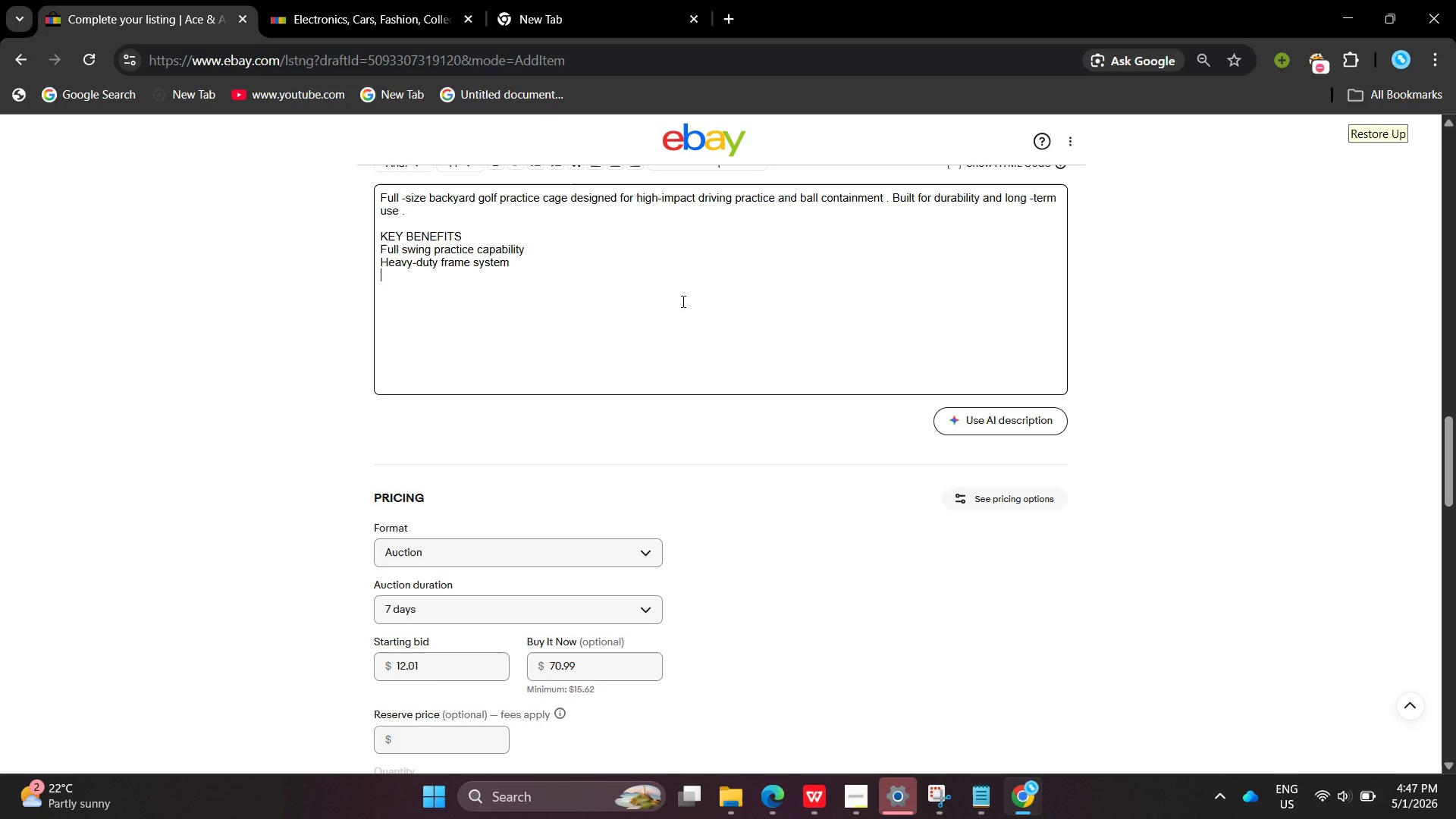 
key(Enter)
 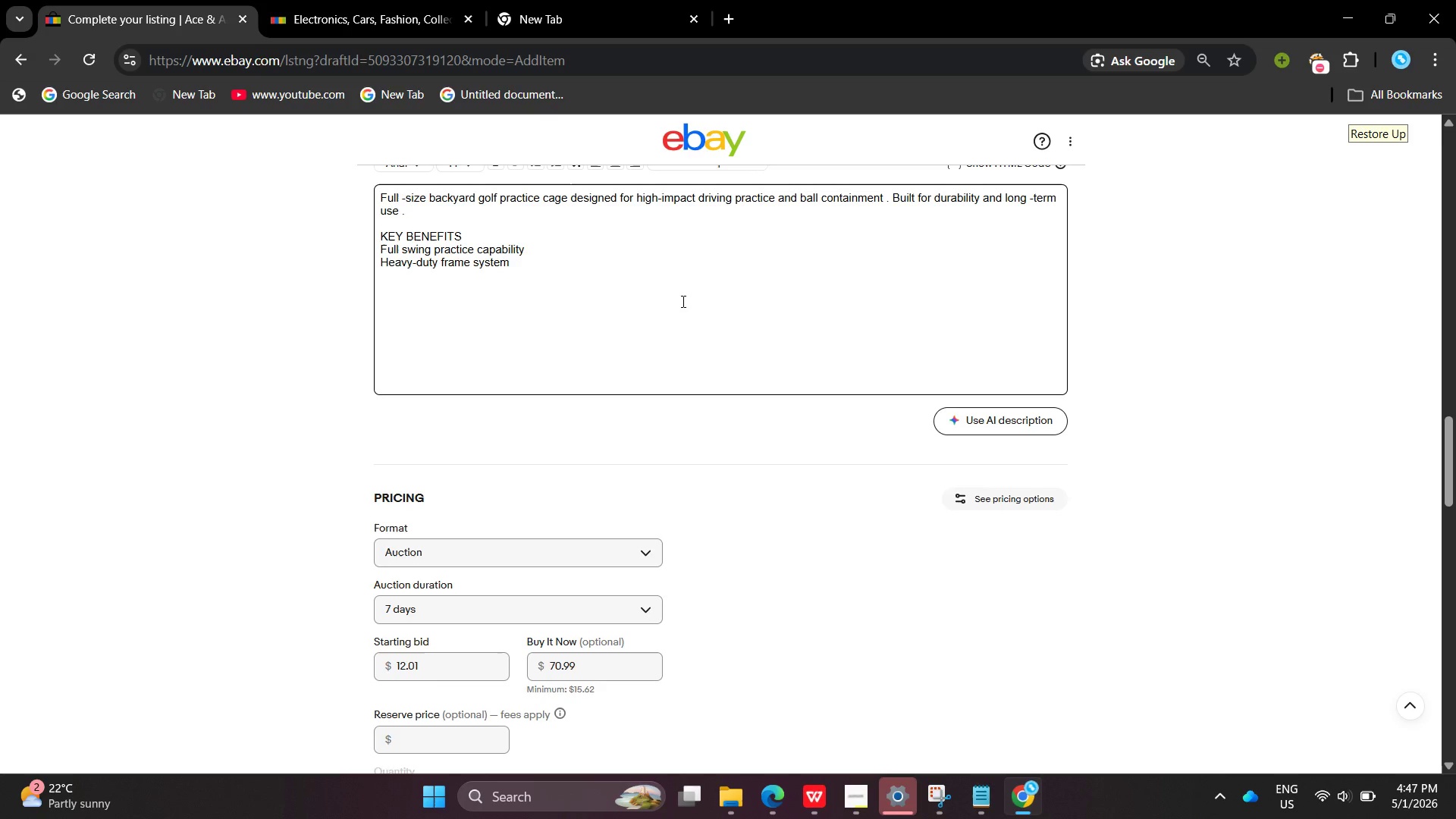 
type(High-impact net containment )
 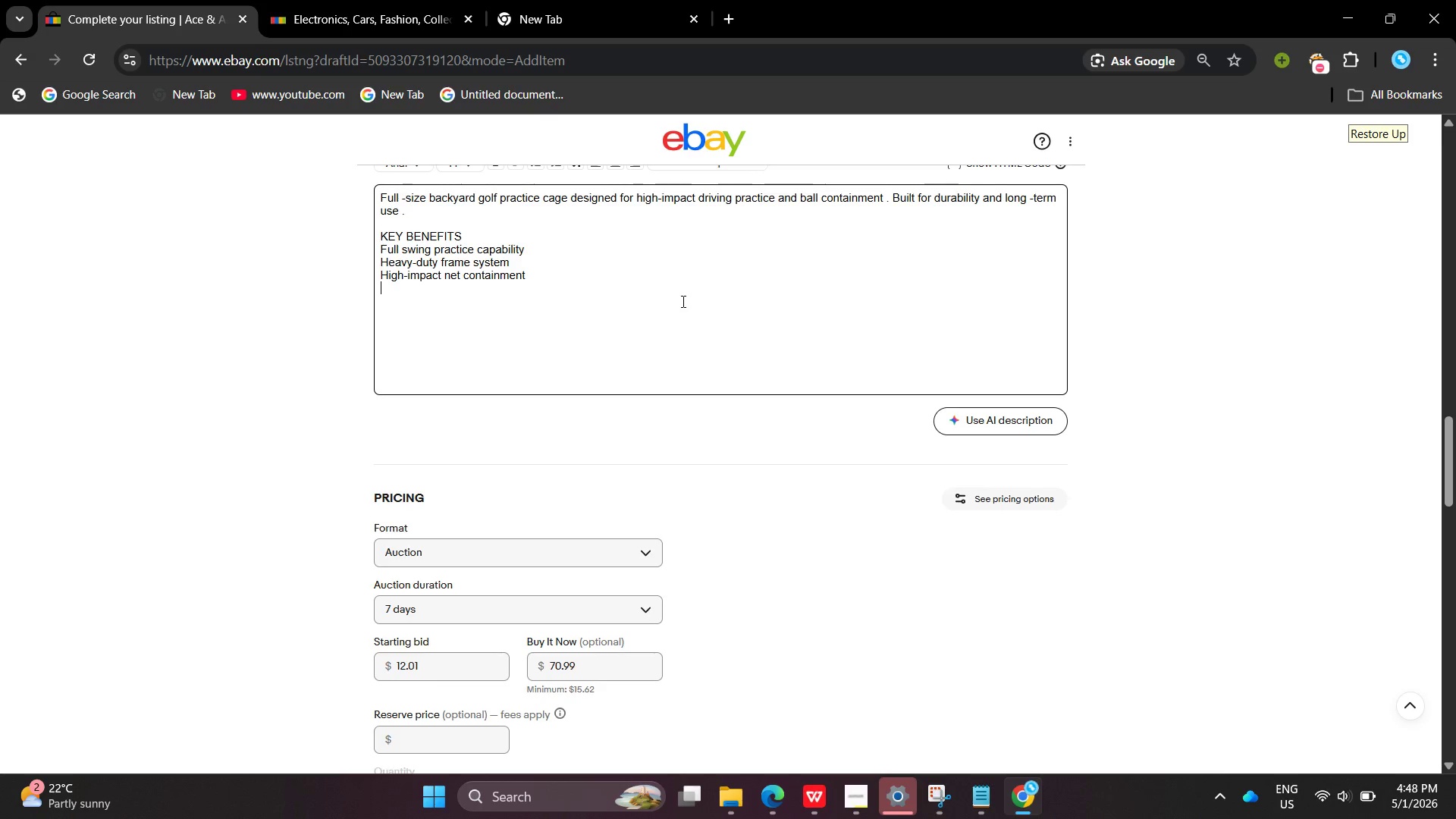 
key(Enter)
 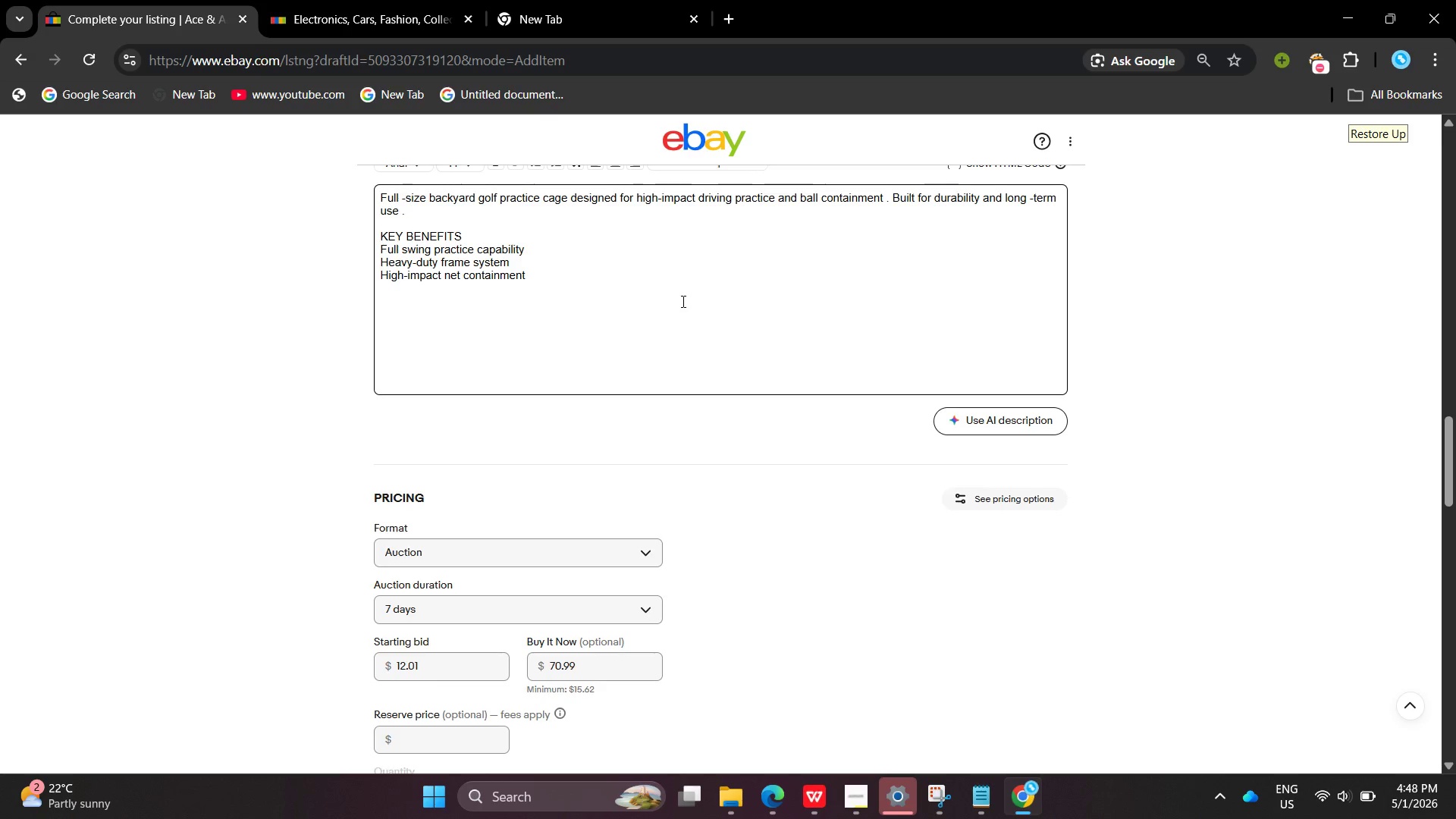 
type(Backyard driving rage experience)
 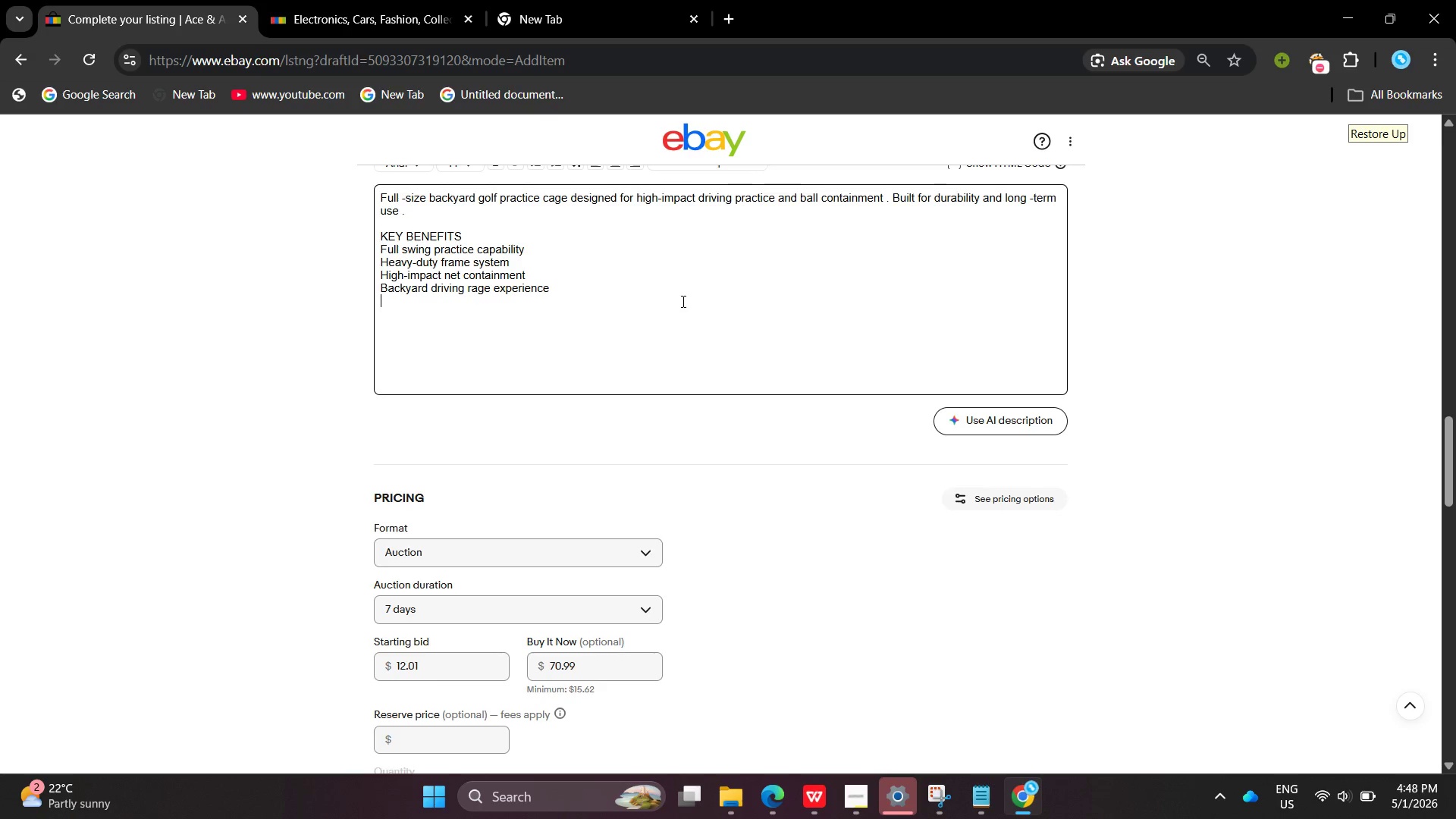 
key(Enter)
 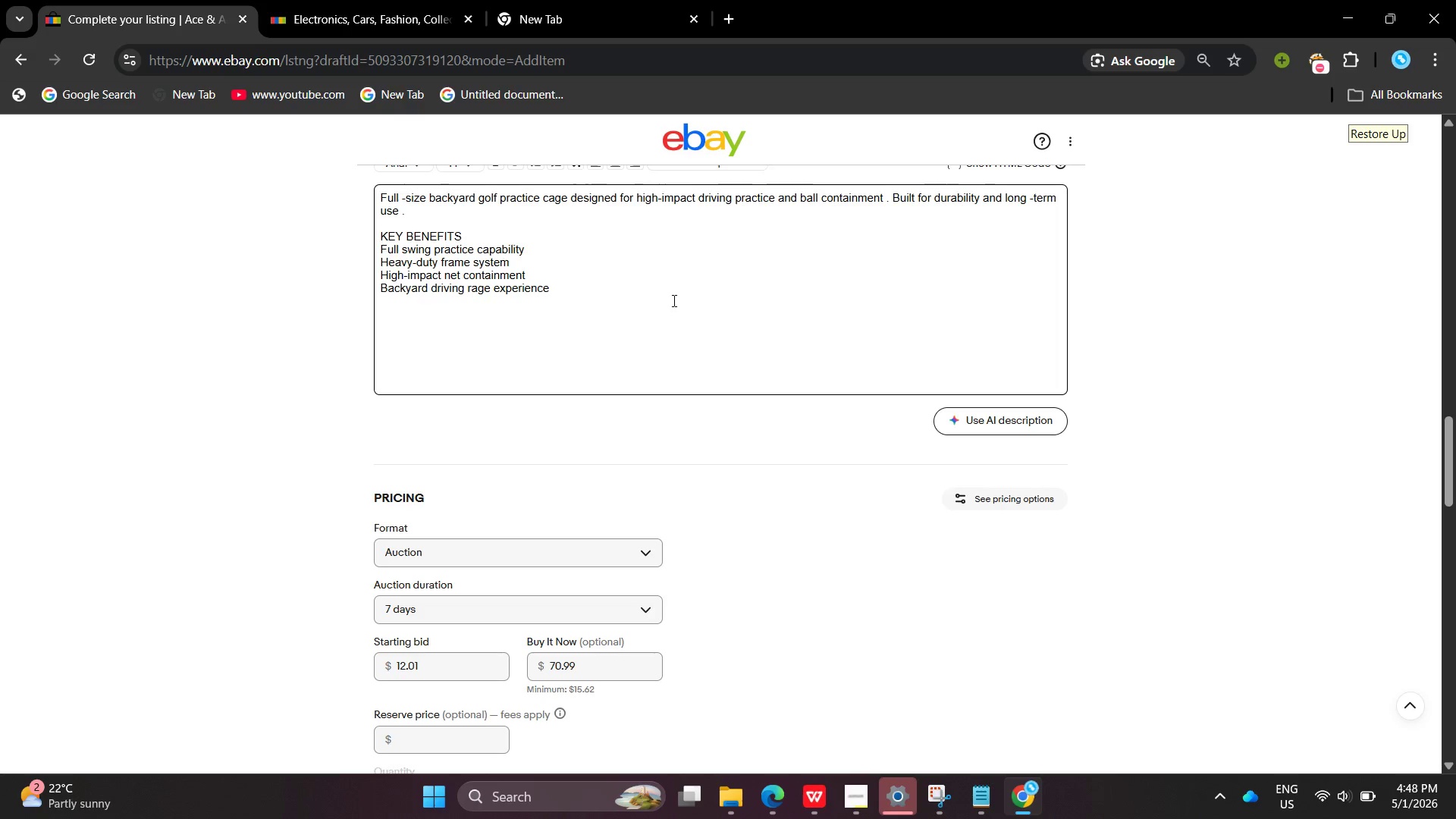 
left_click_drag(start_coordinate=[673, 300], to_coordinate=[377, 252])
 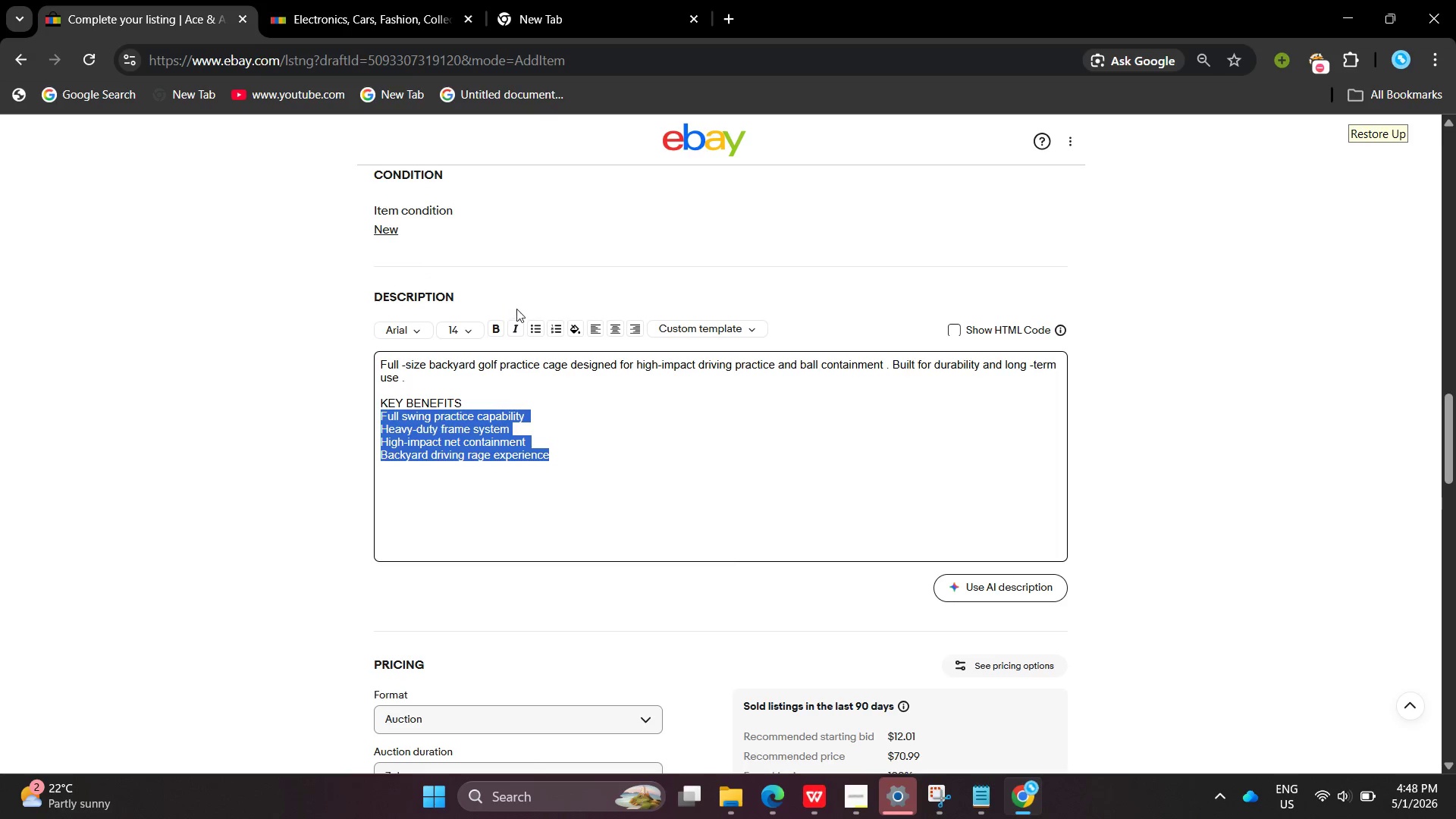 
left_click([533, 320])
 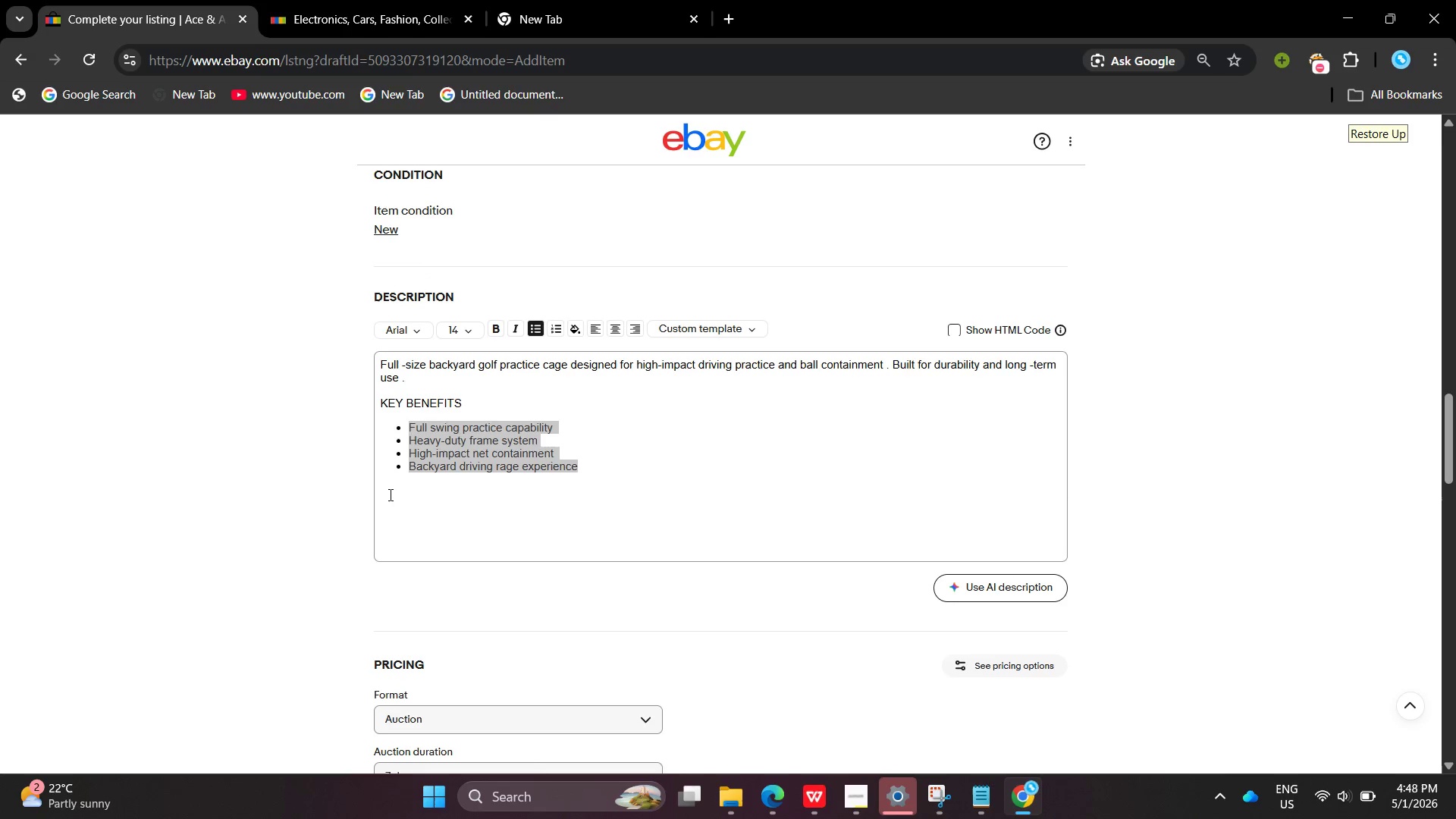 
left_click([389, 494])
 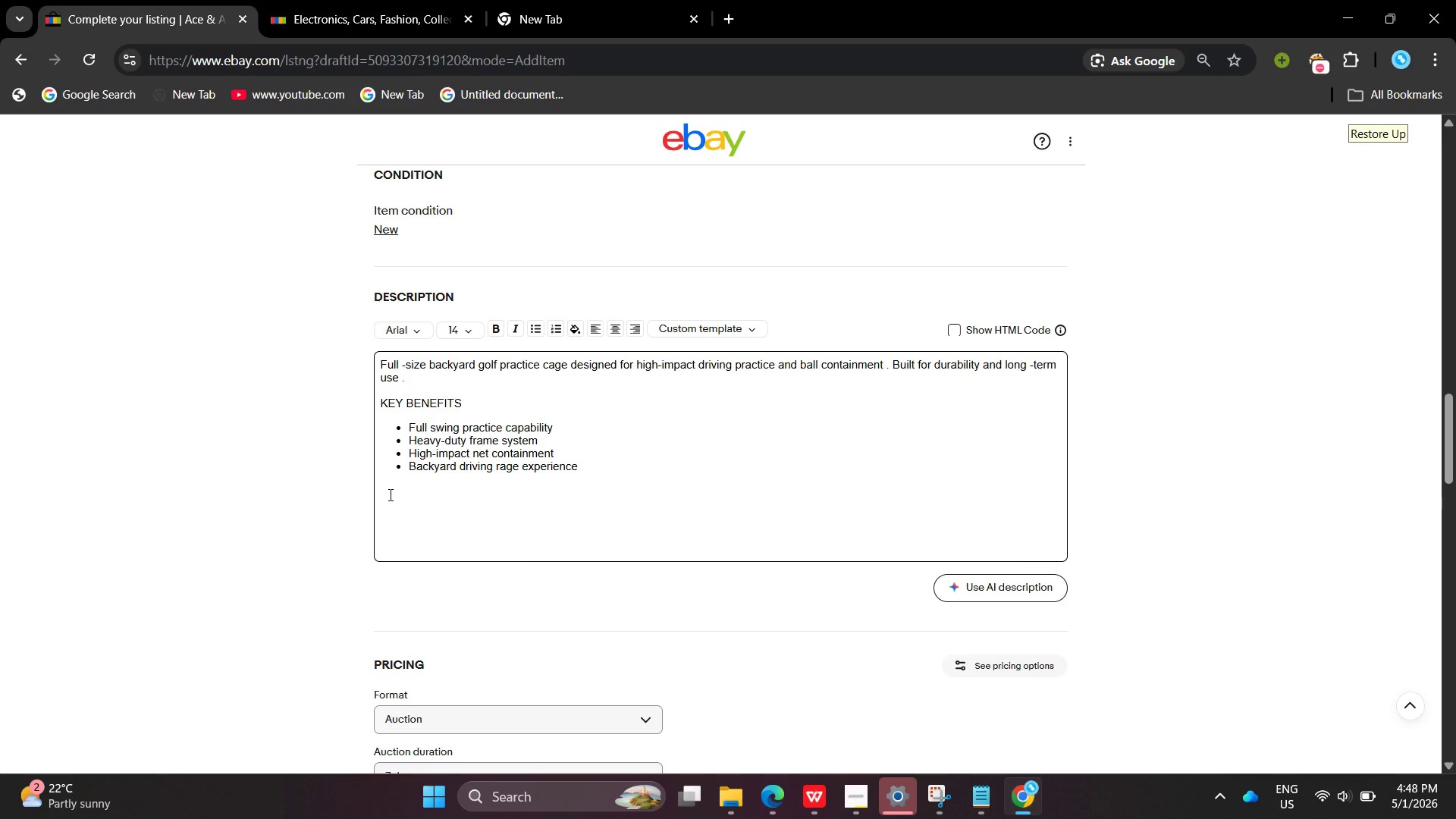 
type(WHAR)
key(Backspace)
type(T'S INCLUDED :)
 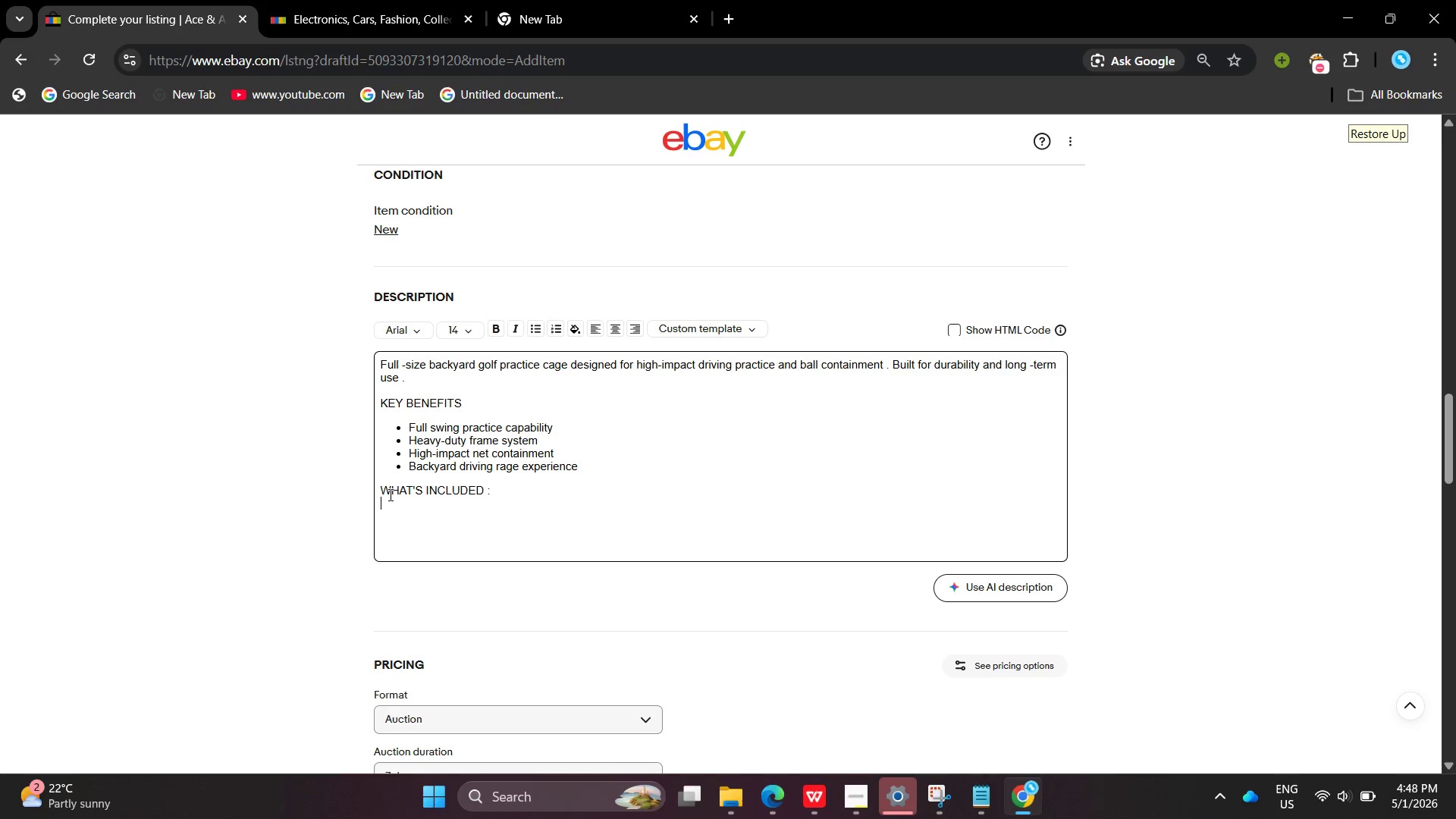 
key(Enter)
 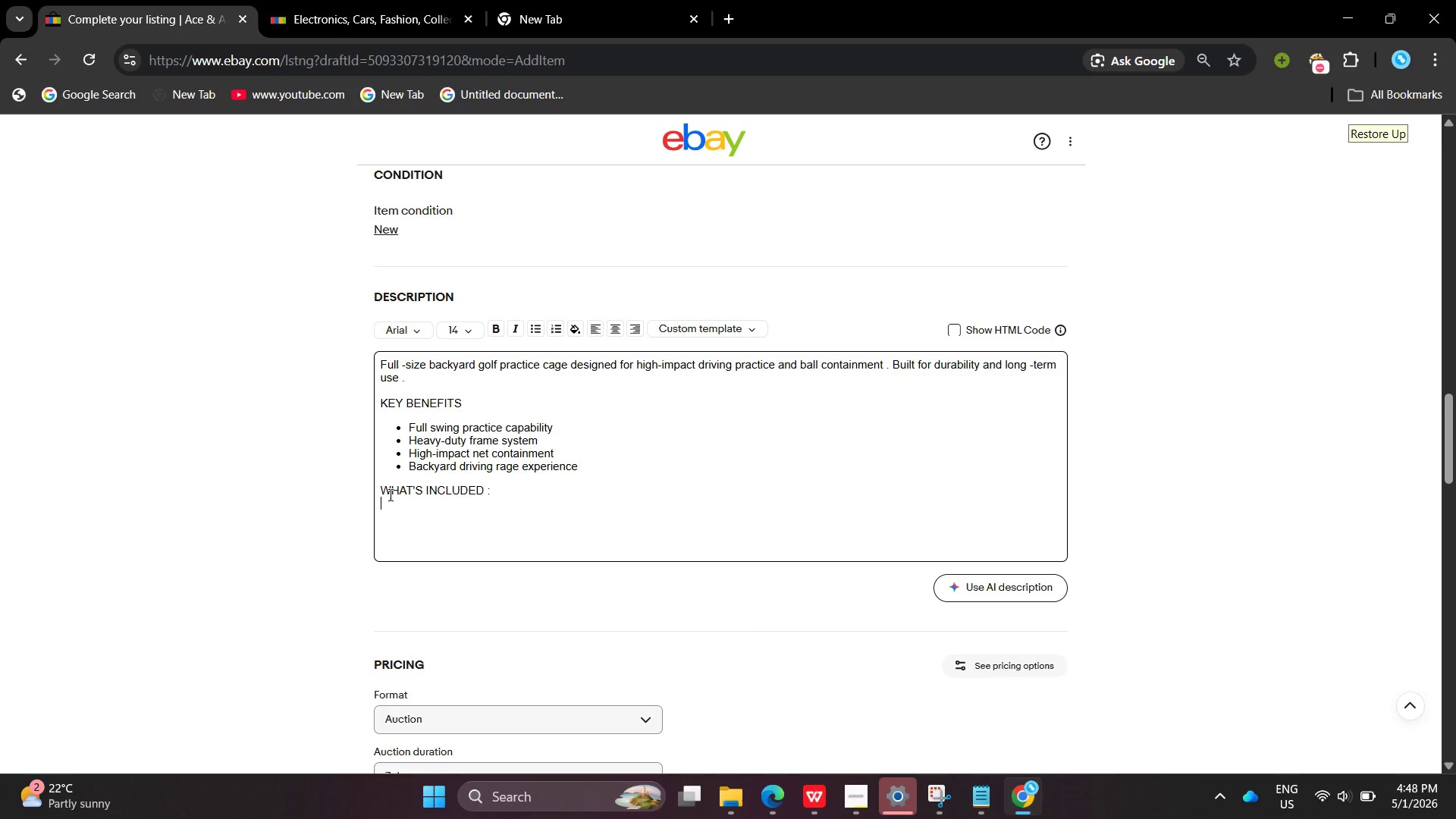 
key(Enter)
 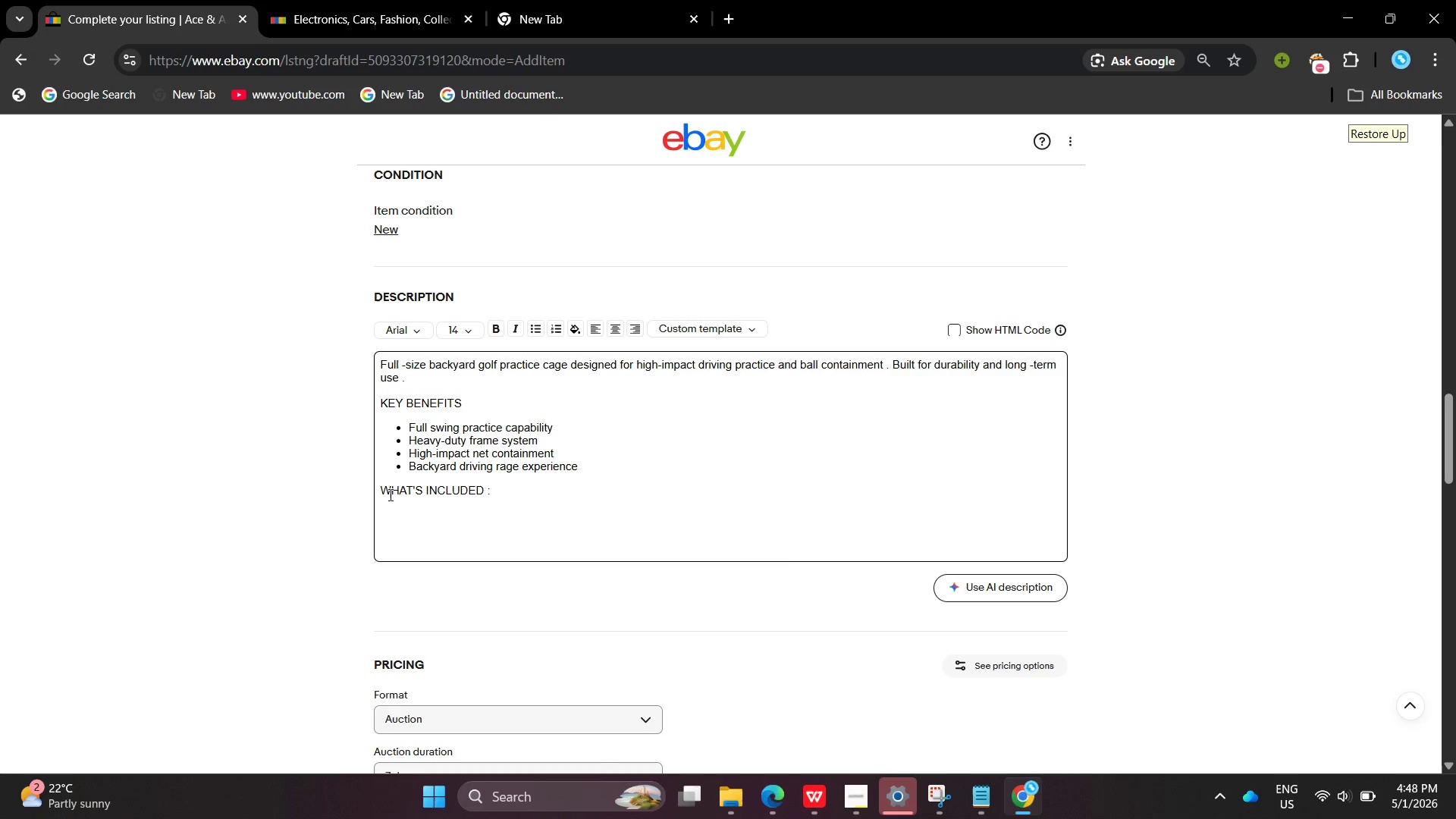 
key(CapsLock)
 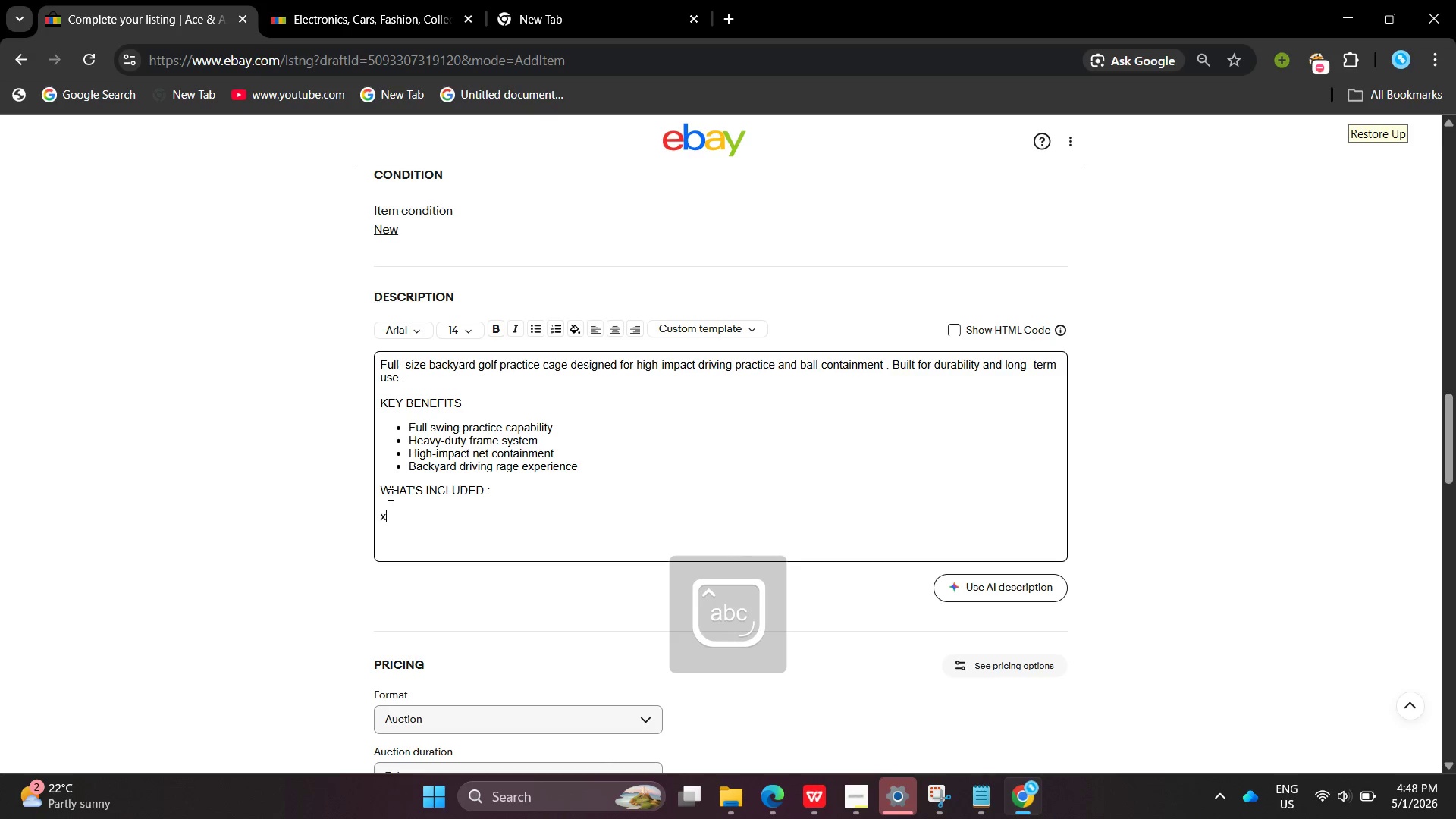 
key(X)
 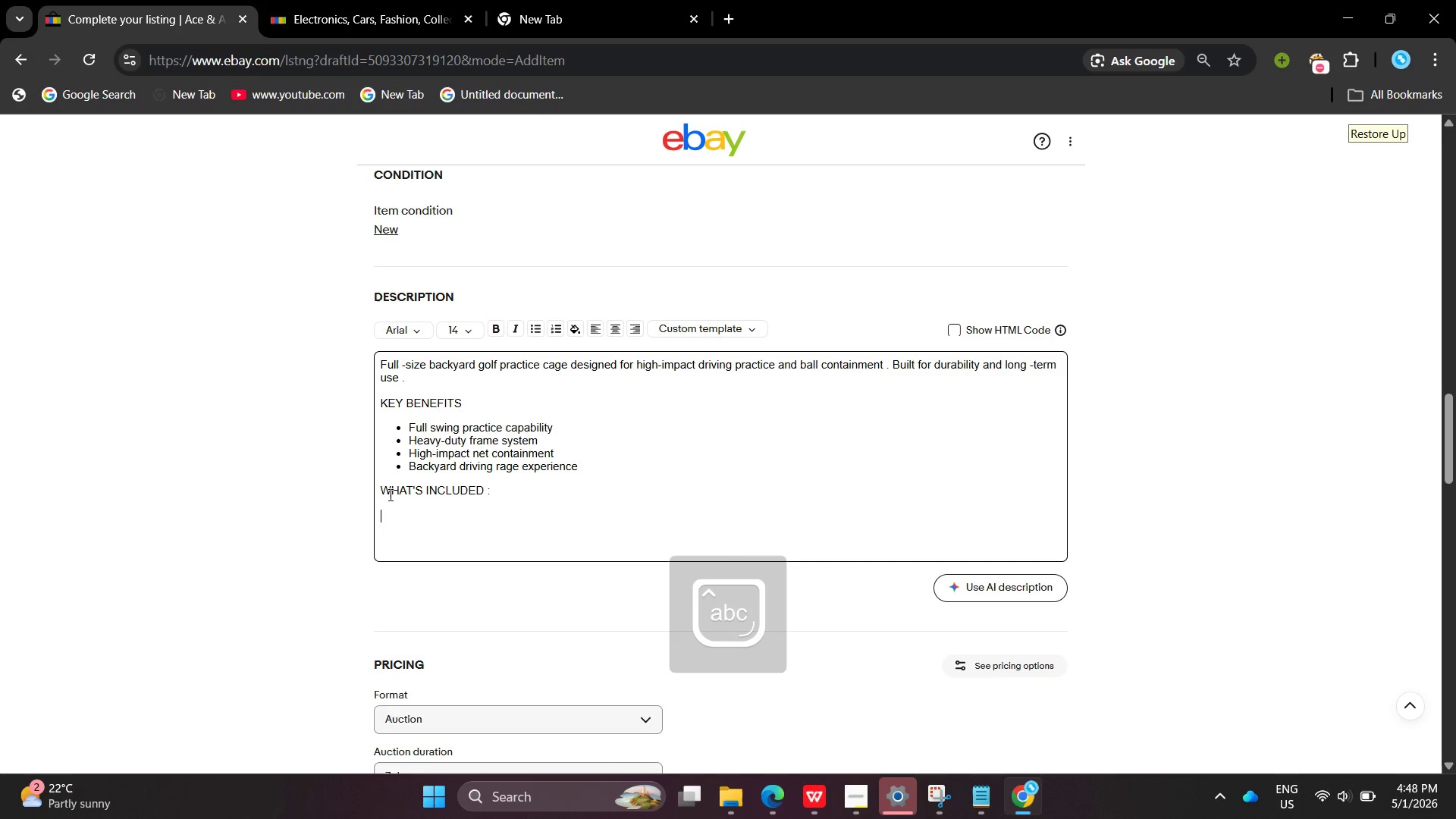 
key(Backspace)
 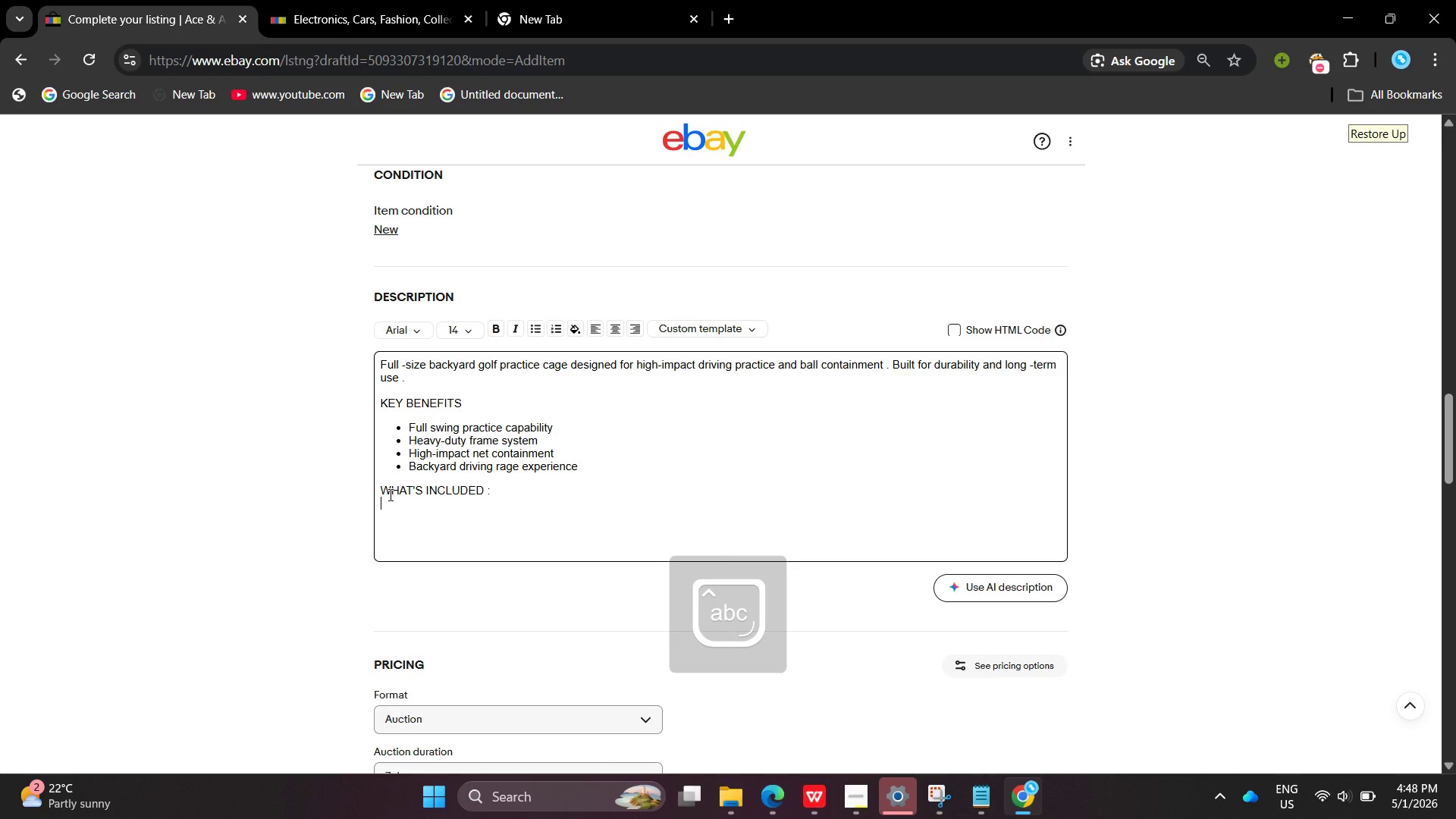 
key(Backspace)
 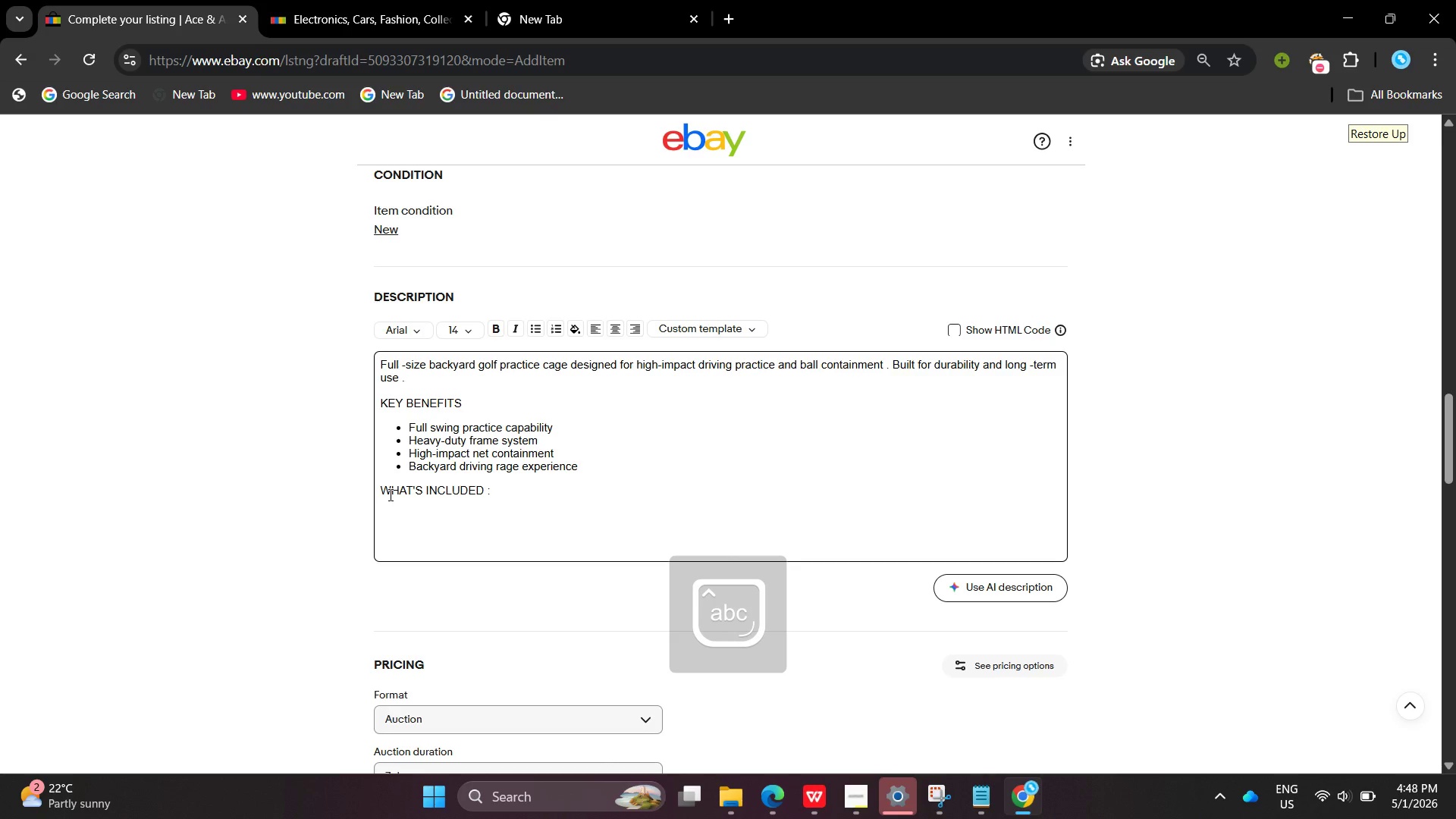 
key(Shift+ShiftLeft)
 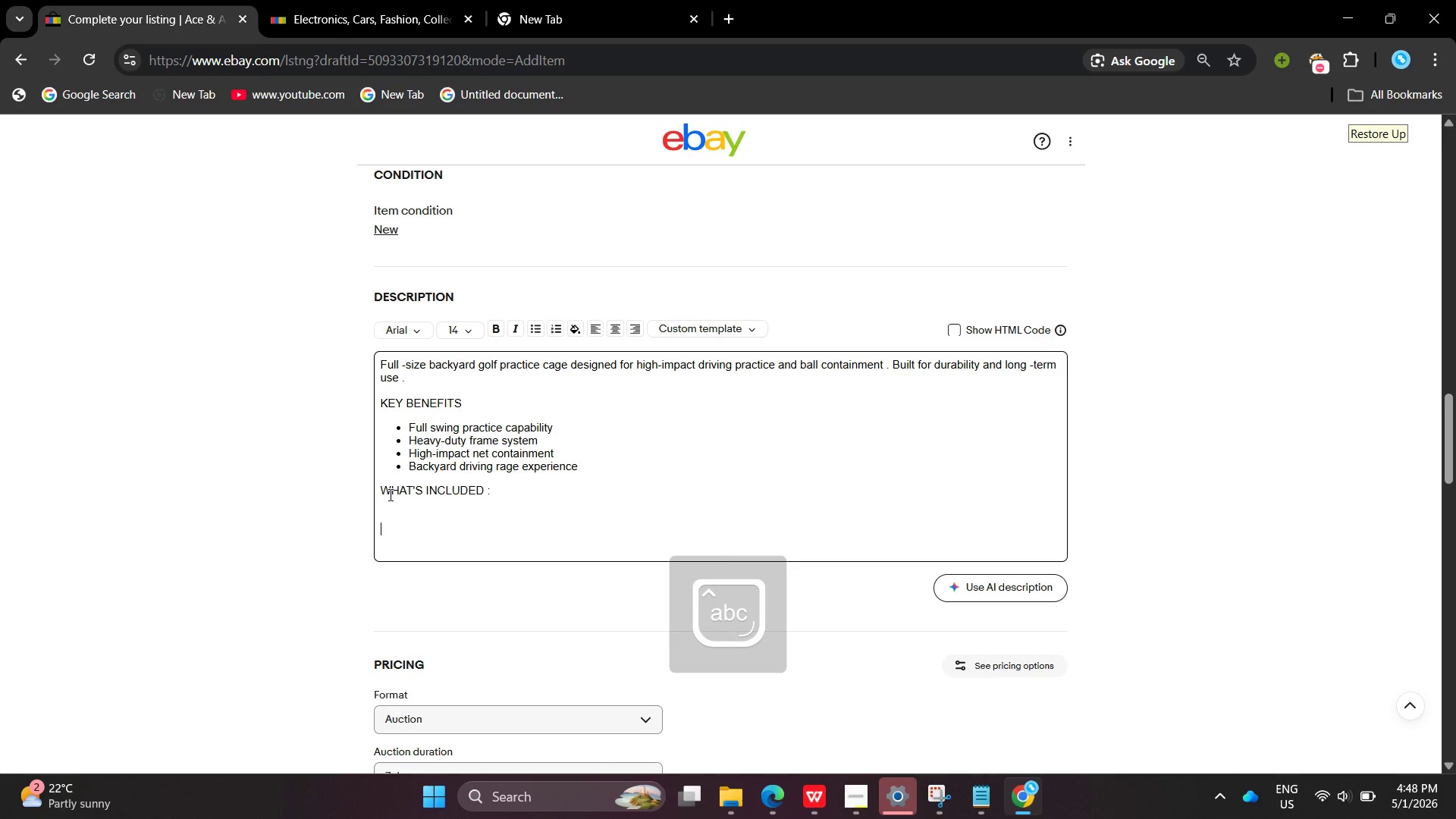 
key(Enter)
 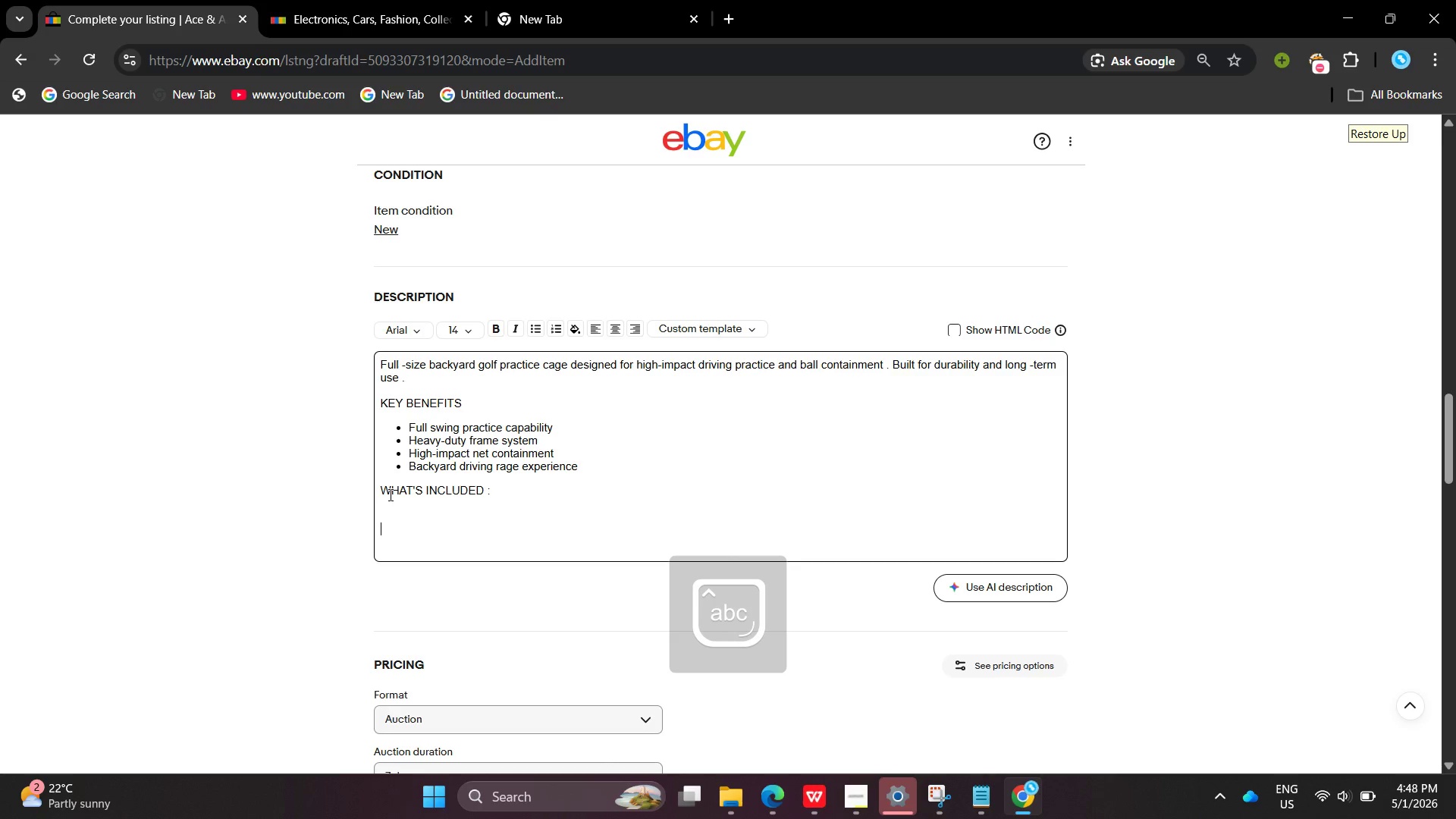 
key(Enter)
 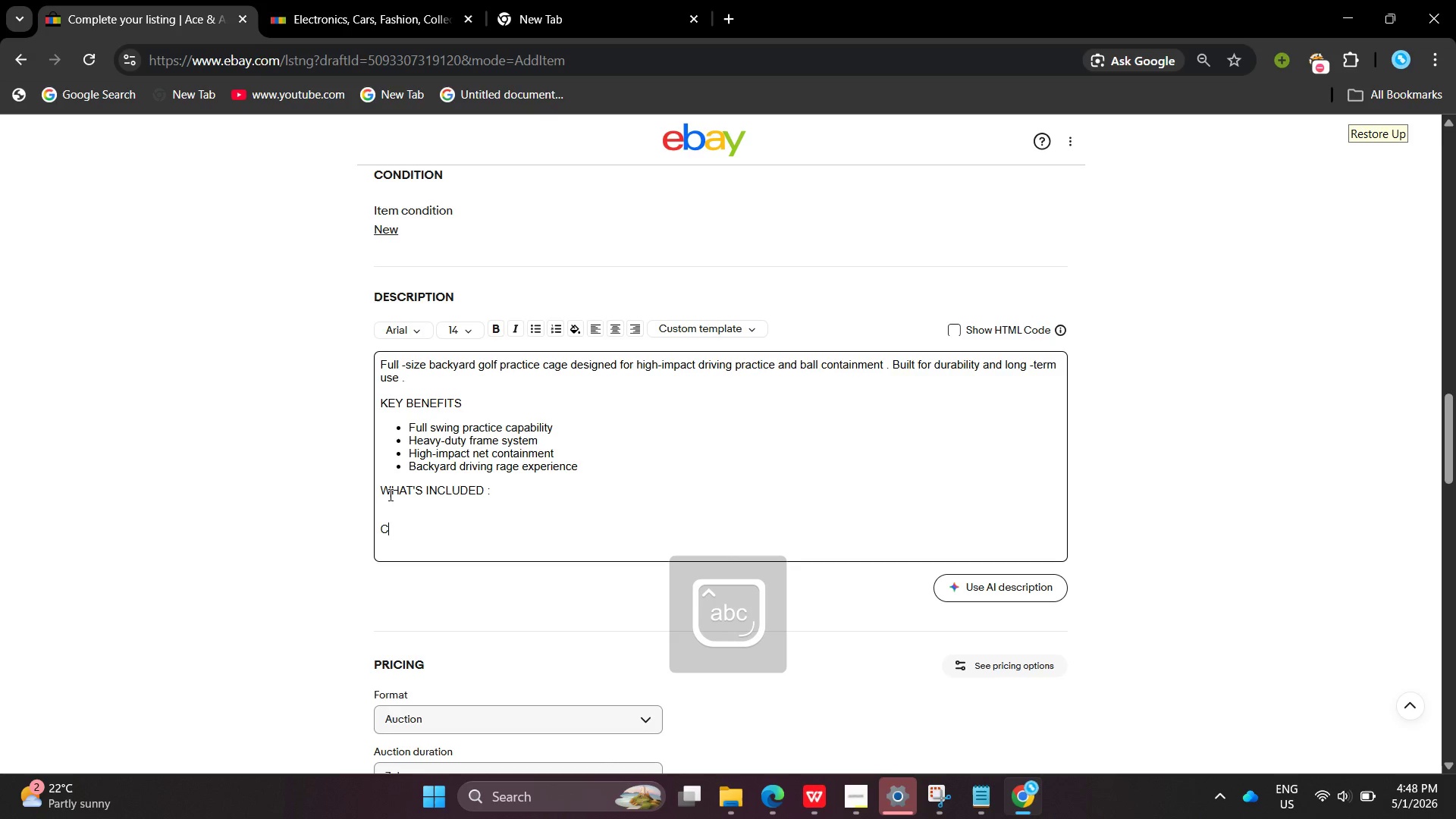 
type(Cage frame sysytem)
 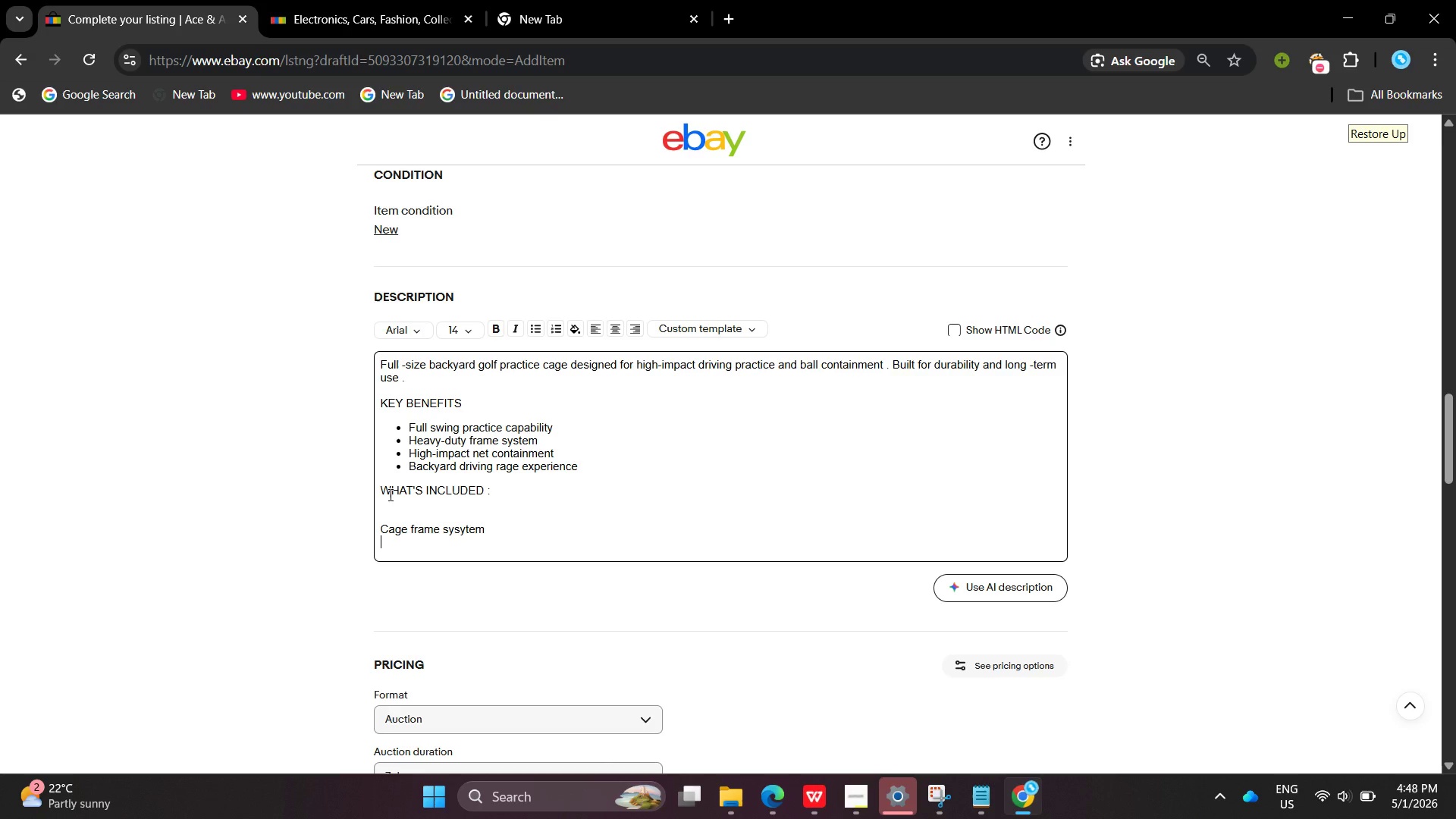 
key(Enter)
 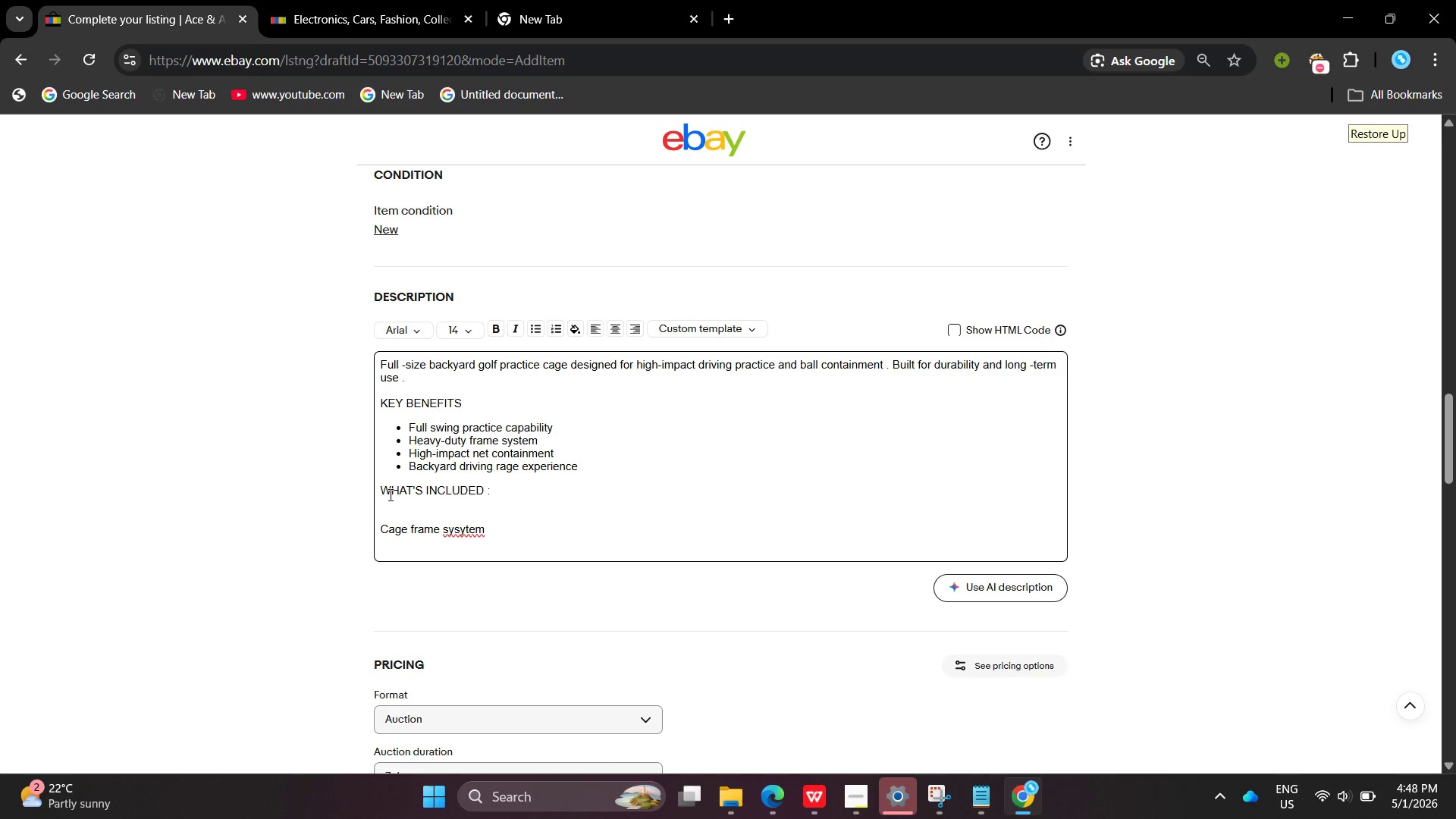 
type(re)
key(Backspace)
key(Backspace)
key(Backspace)
key(Backspace)
key(Backspace)
key(Backspace)
key(Backspace)
key(Backspace)
type(stem)
 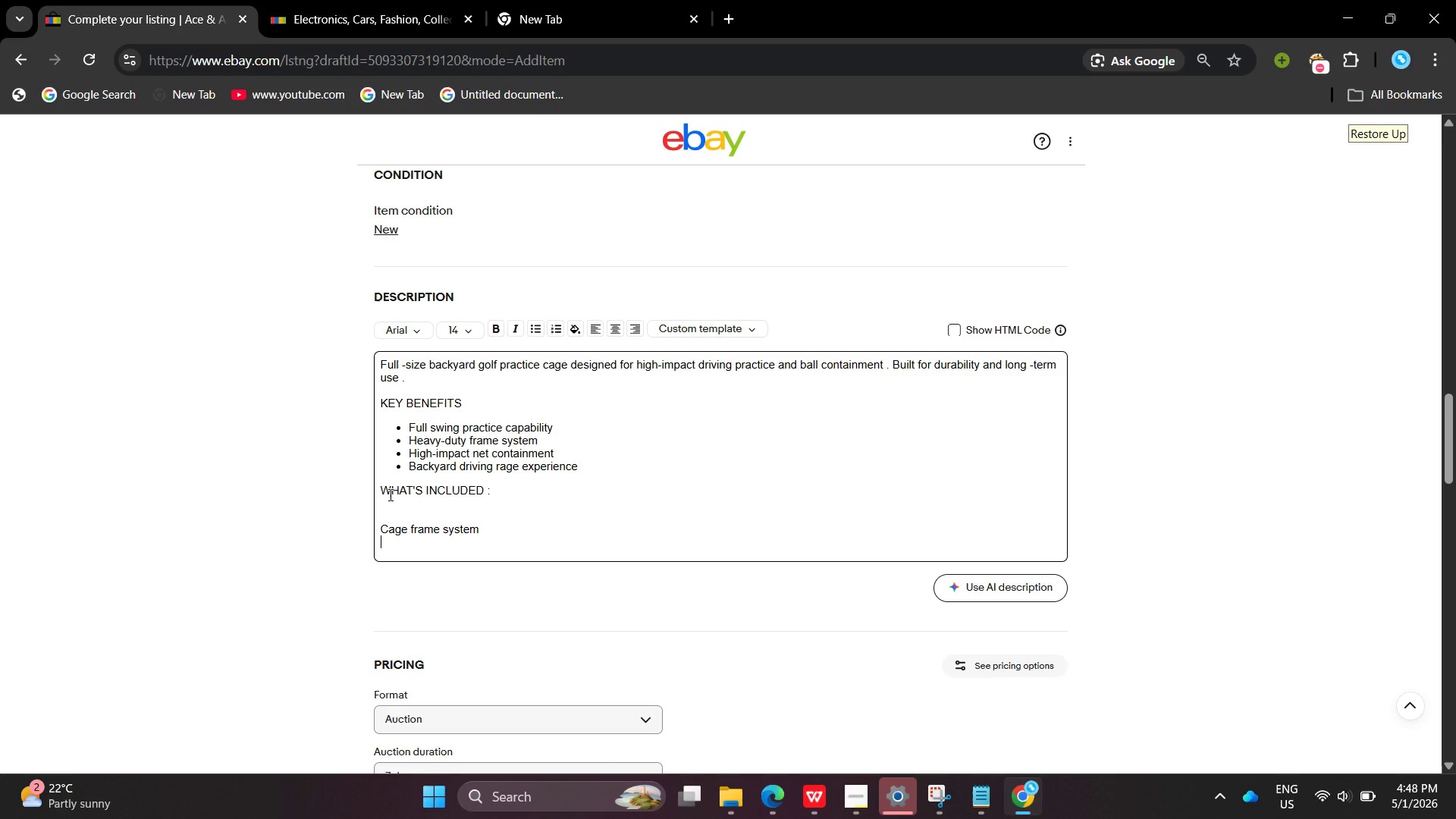 
key(Enter)
 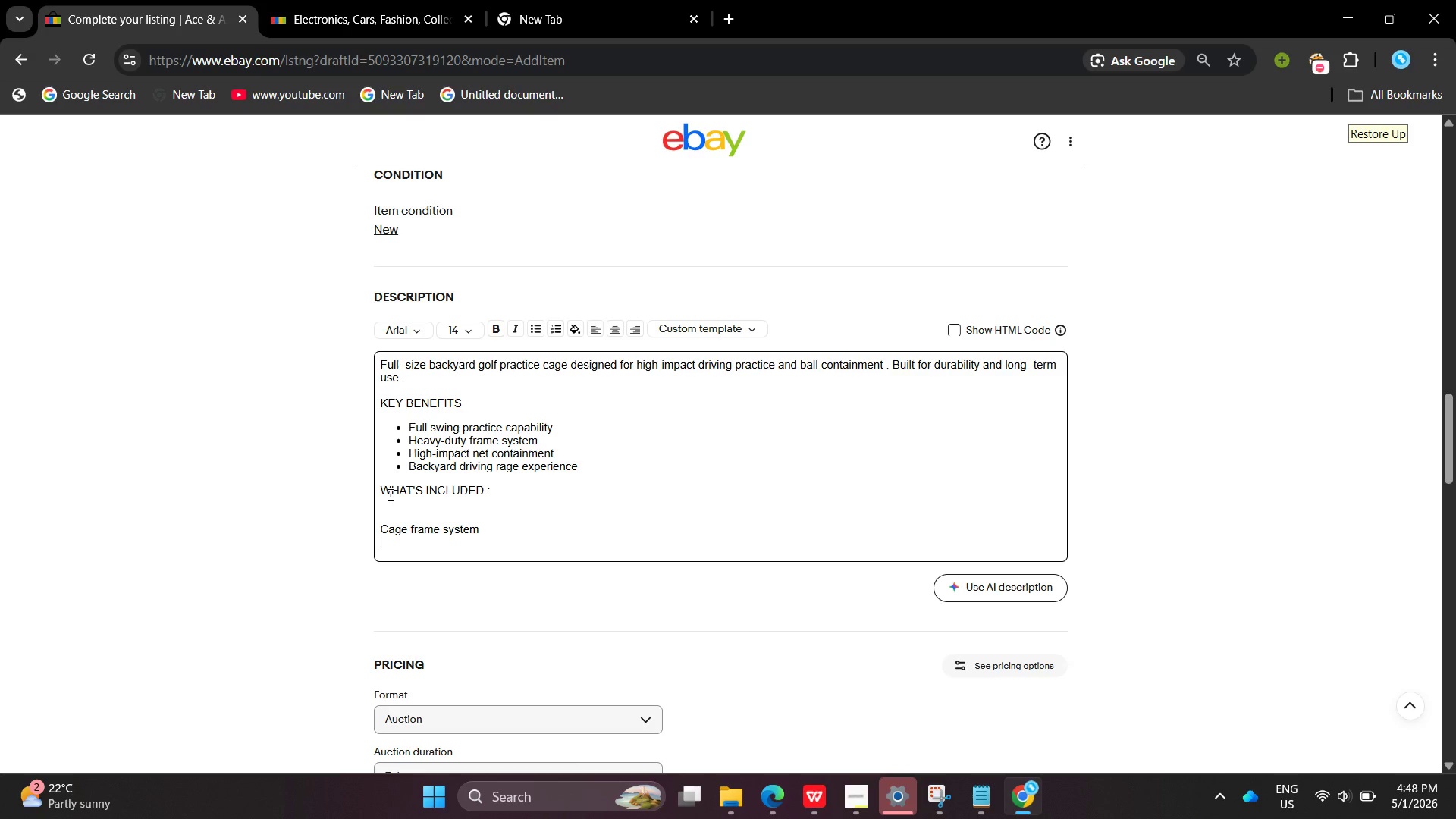 
type(Reinforced netting)
 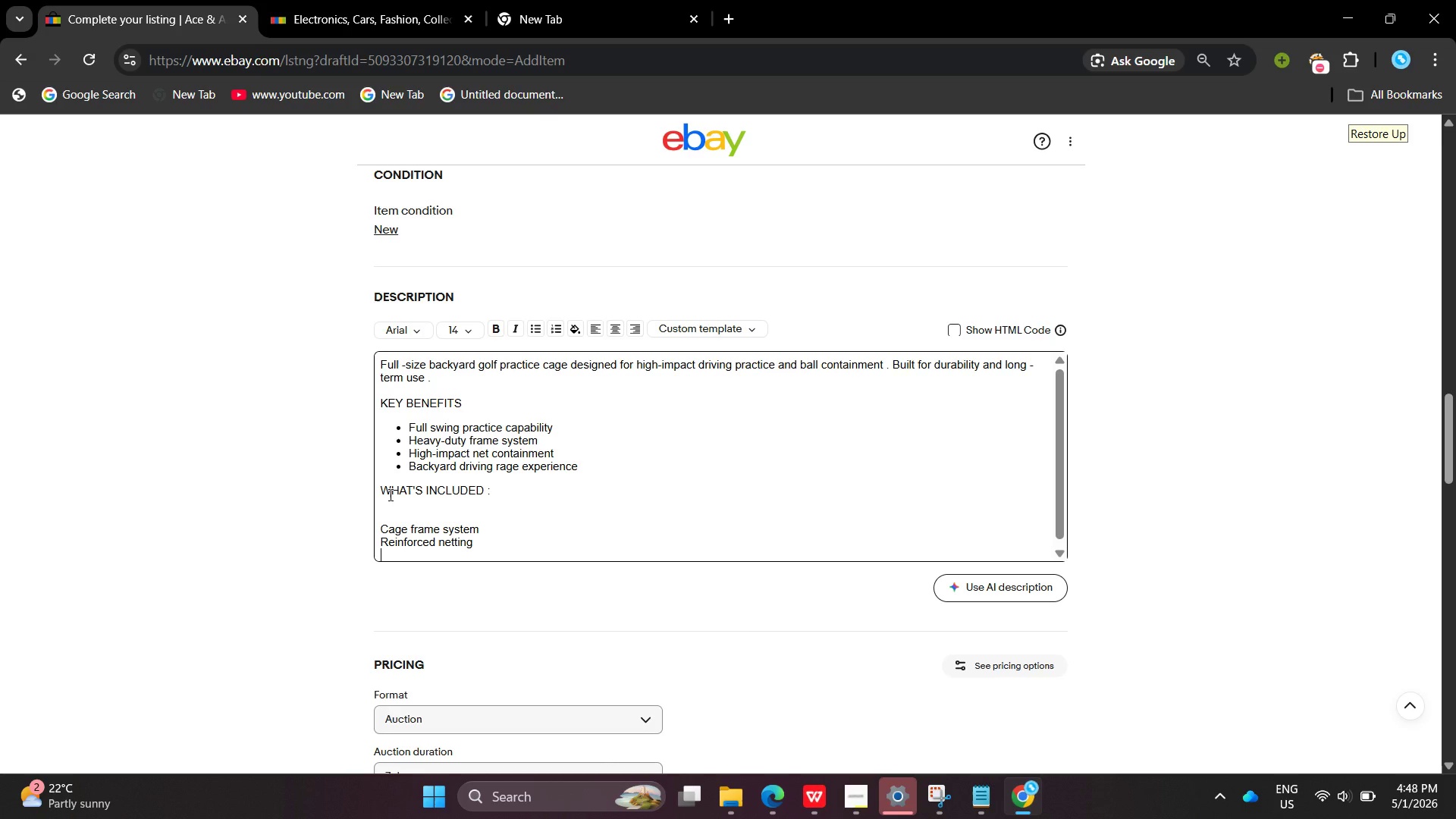 
key(Enter)
 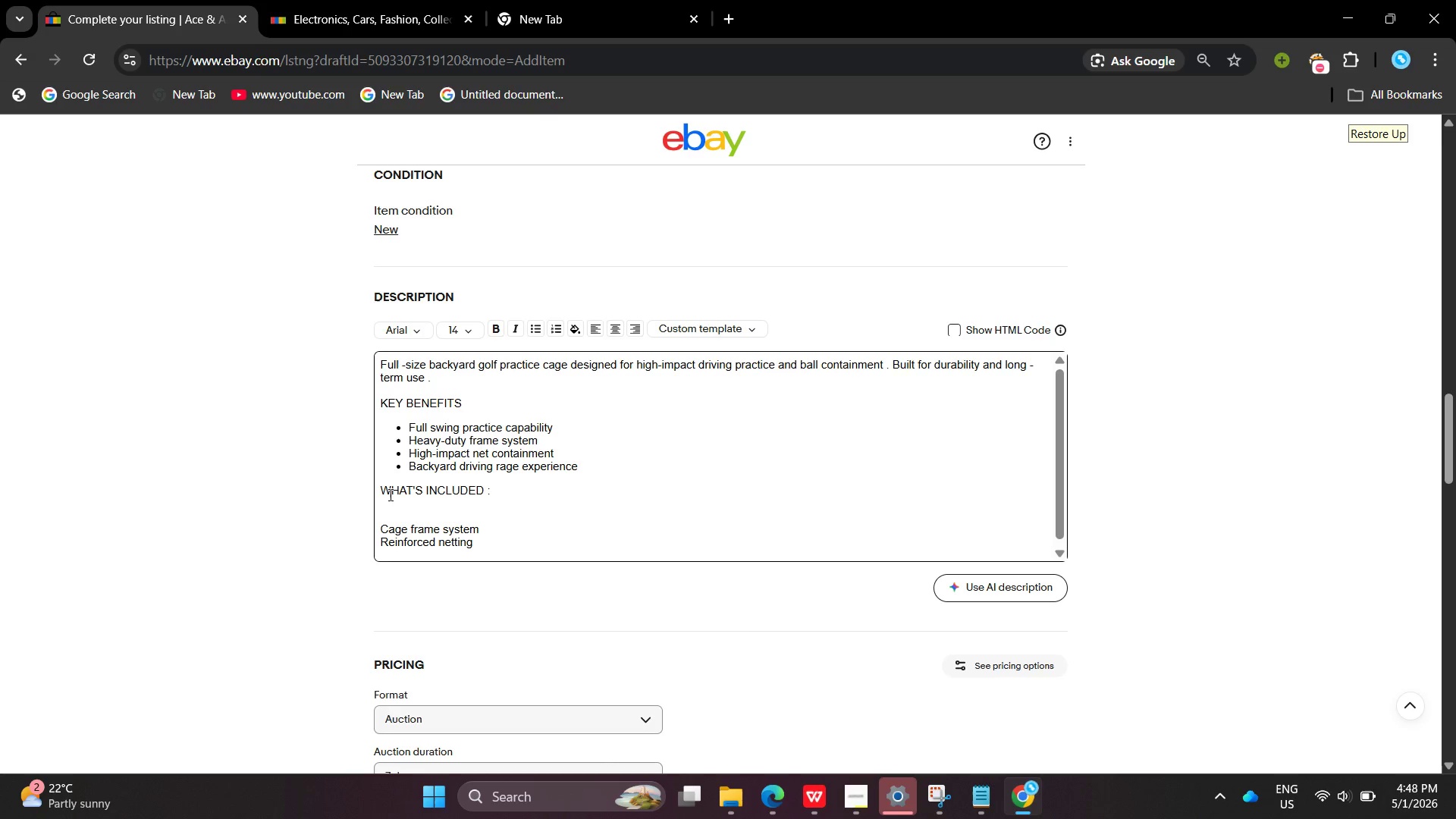 
type(Stakes and coectorss)
key(Backspace)
key(Backspace)
key(Backspace)
key(Backspace)
key(Backspace)
key(Backspace)
key(Backspace)
type(nnectorss )
 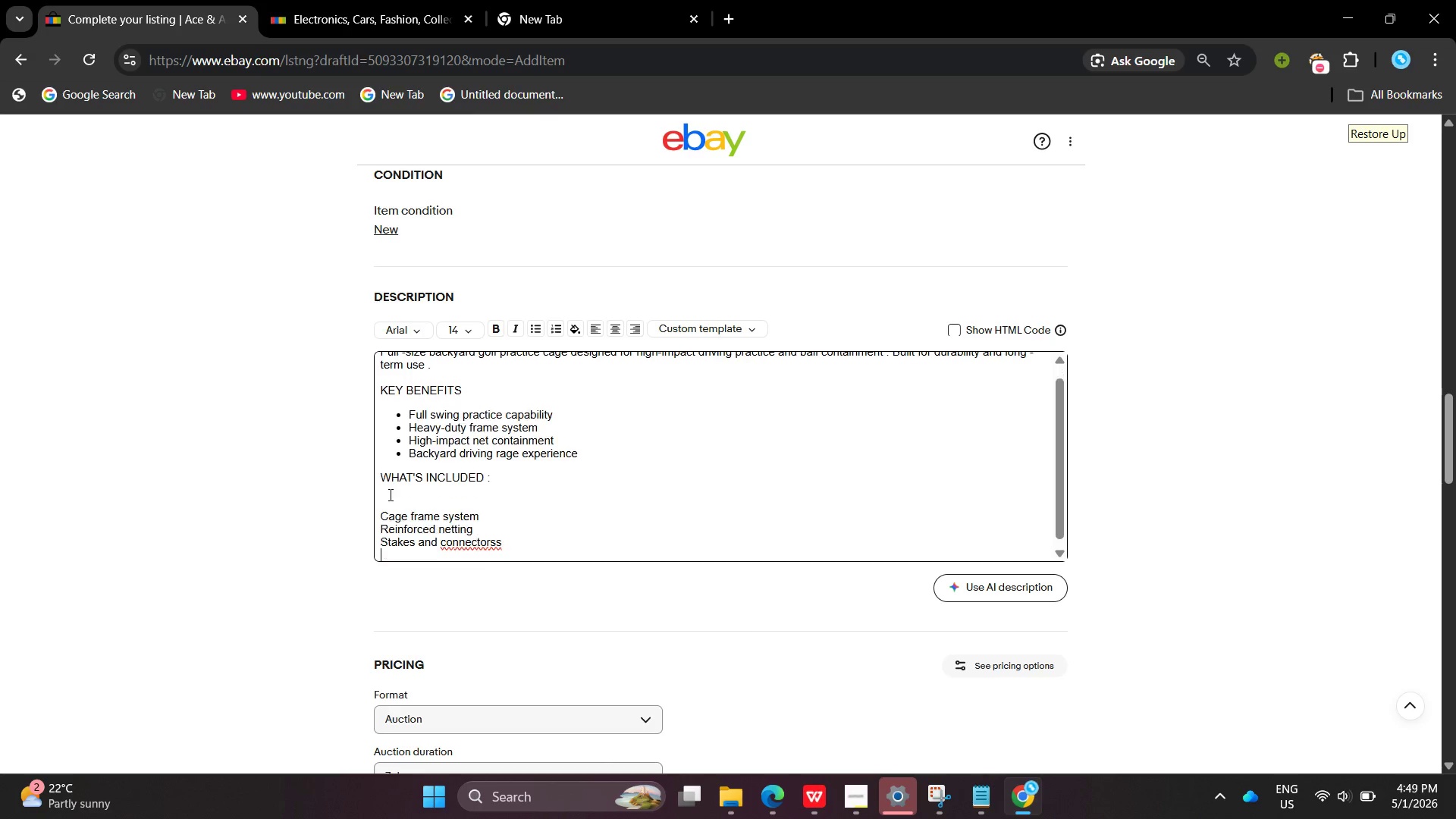 
key(Enter)
 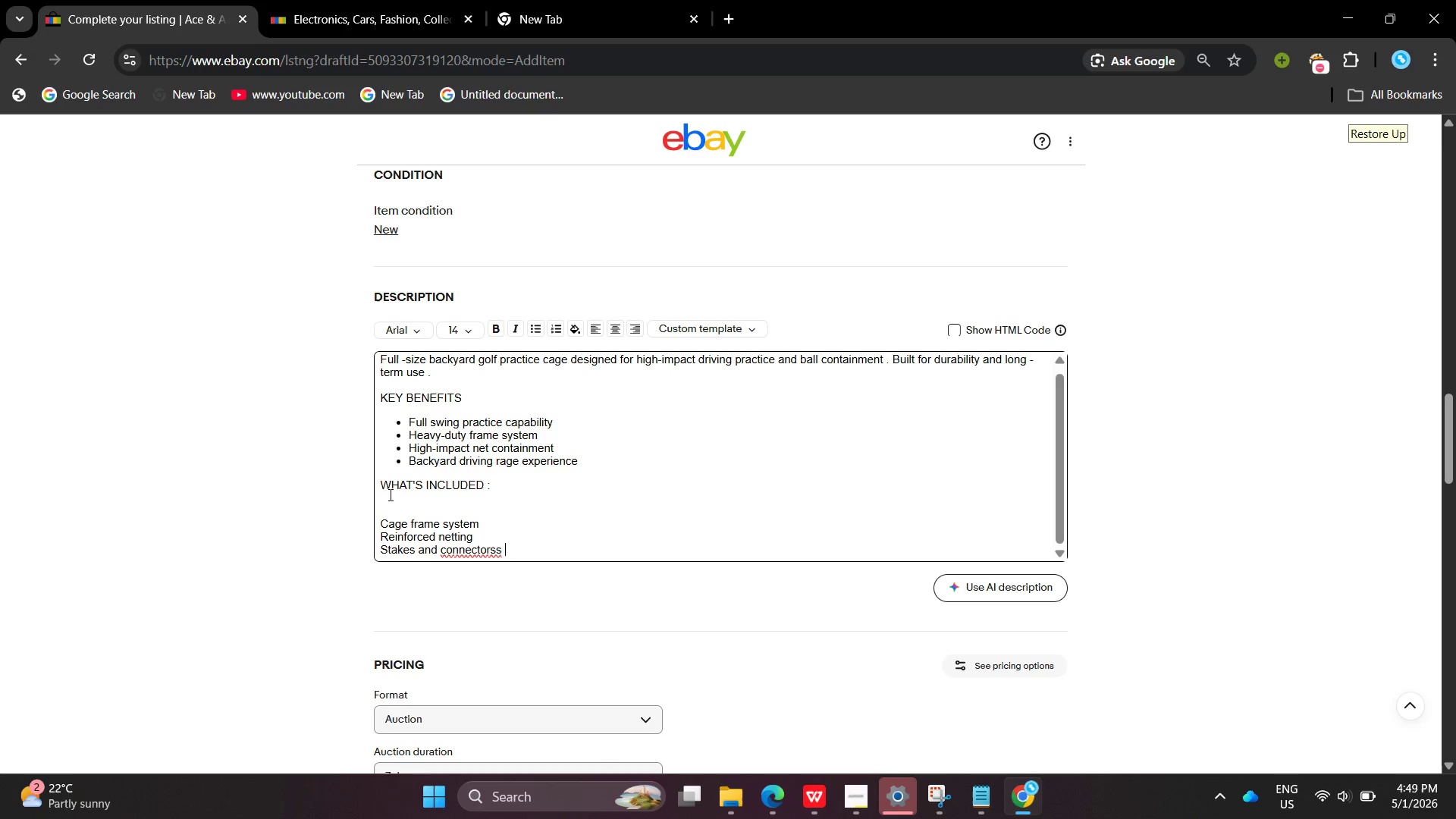 
key(Backspace)
 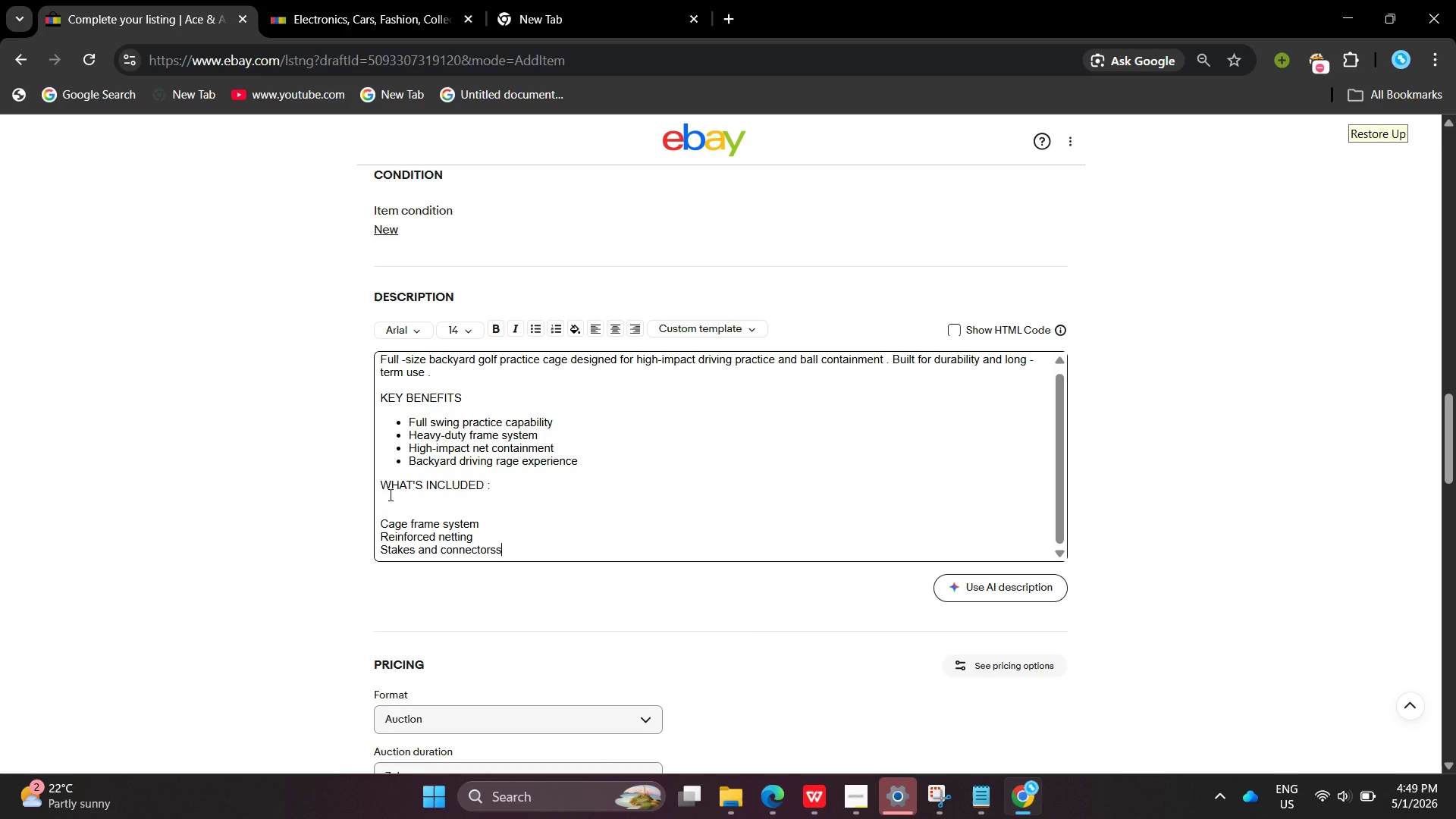 
key(Backspace)
 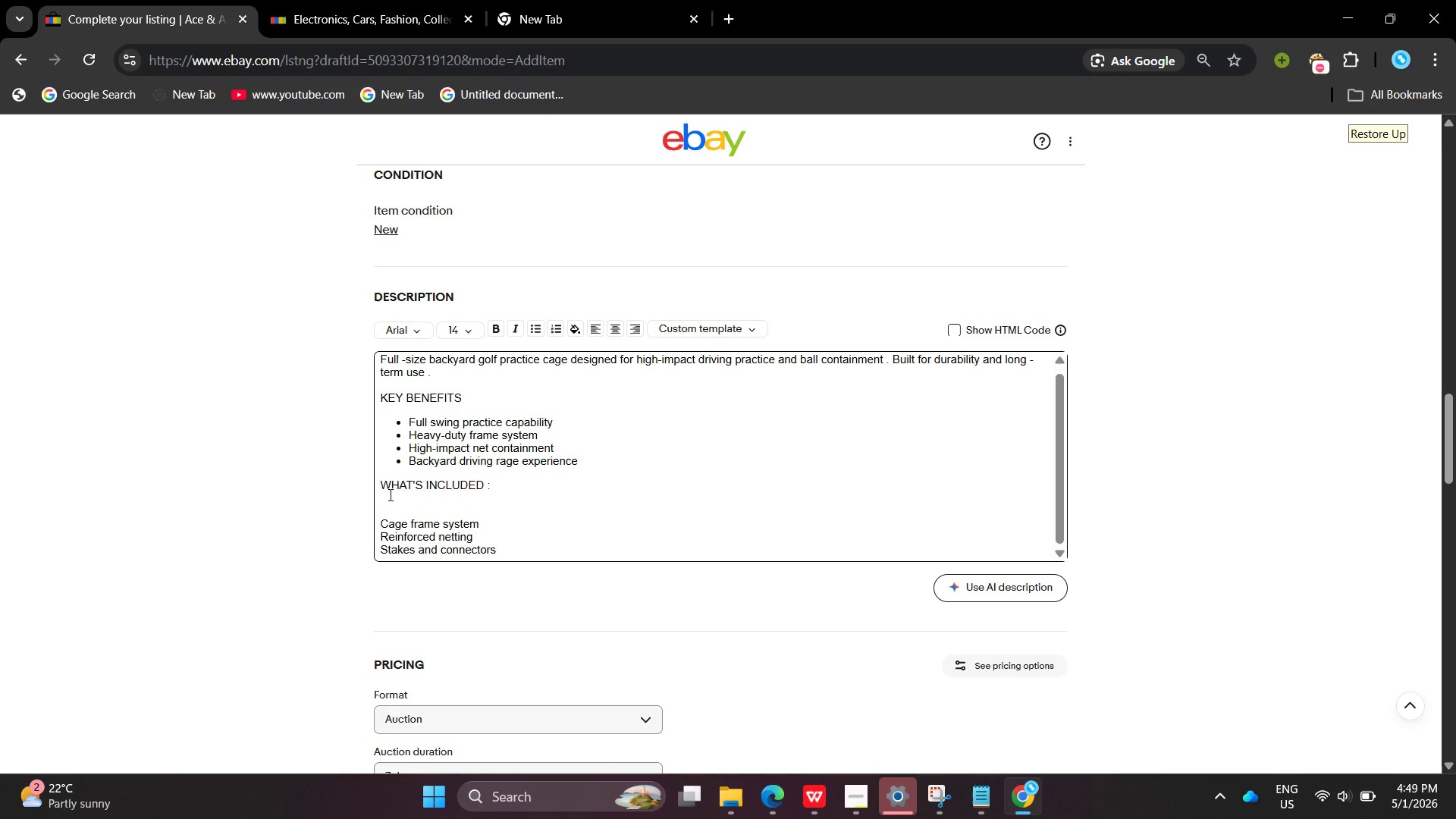 
key(Backspace)
 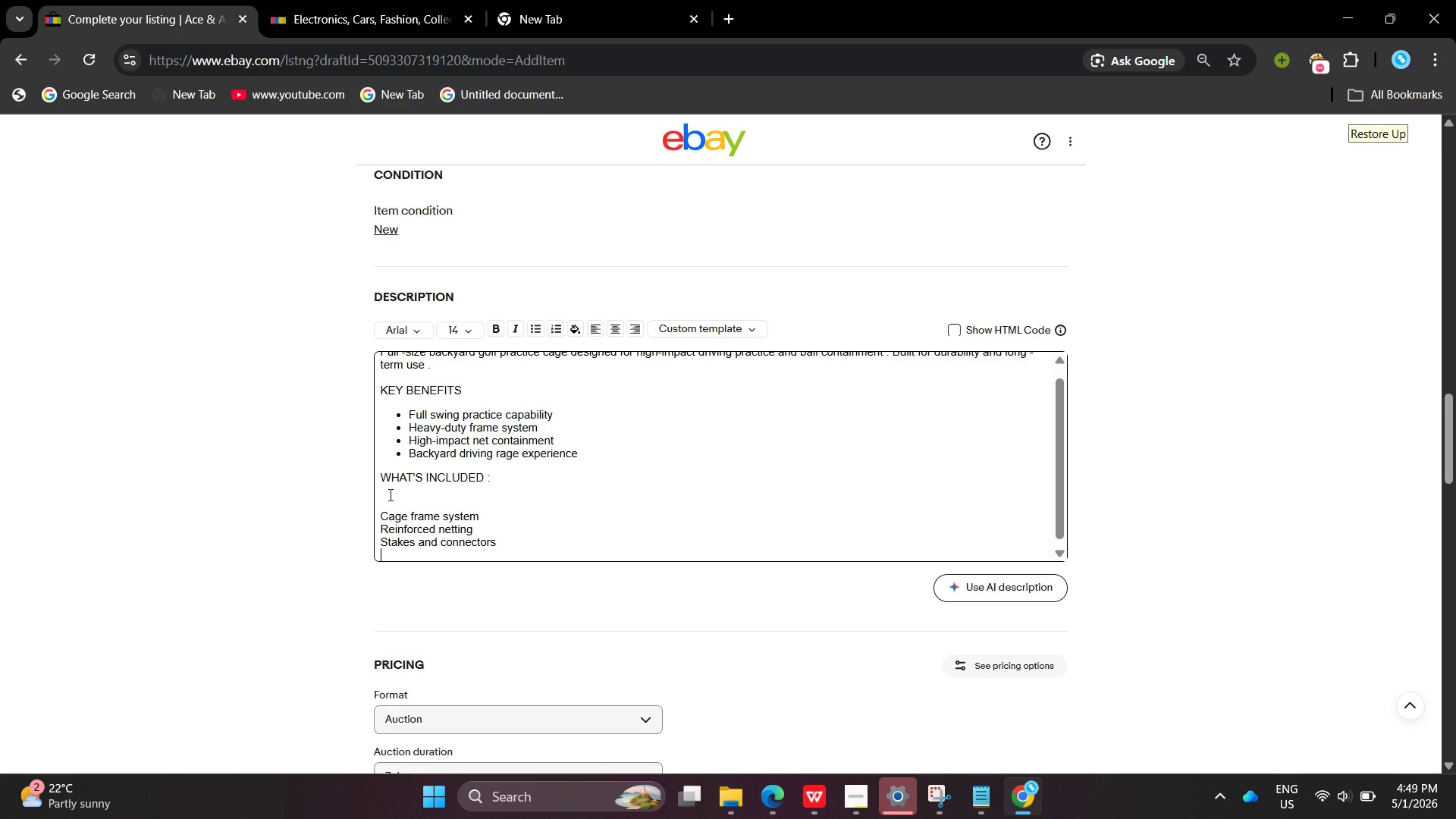 
key(Enter)
 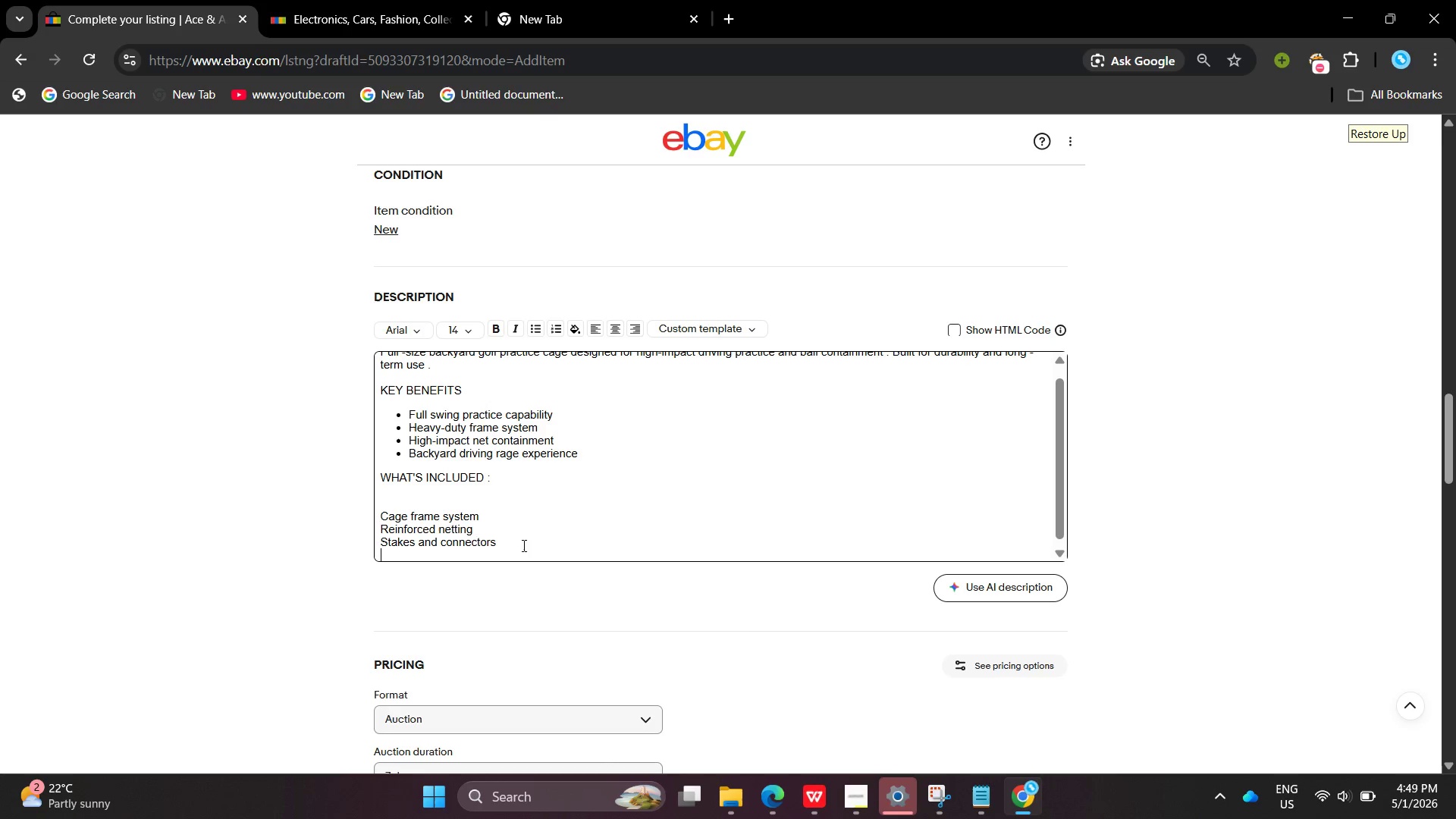 
left_click_drag(start_coordinate=[522, 545], to_coordinate=[362, 522])
 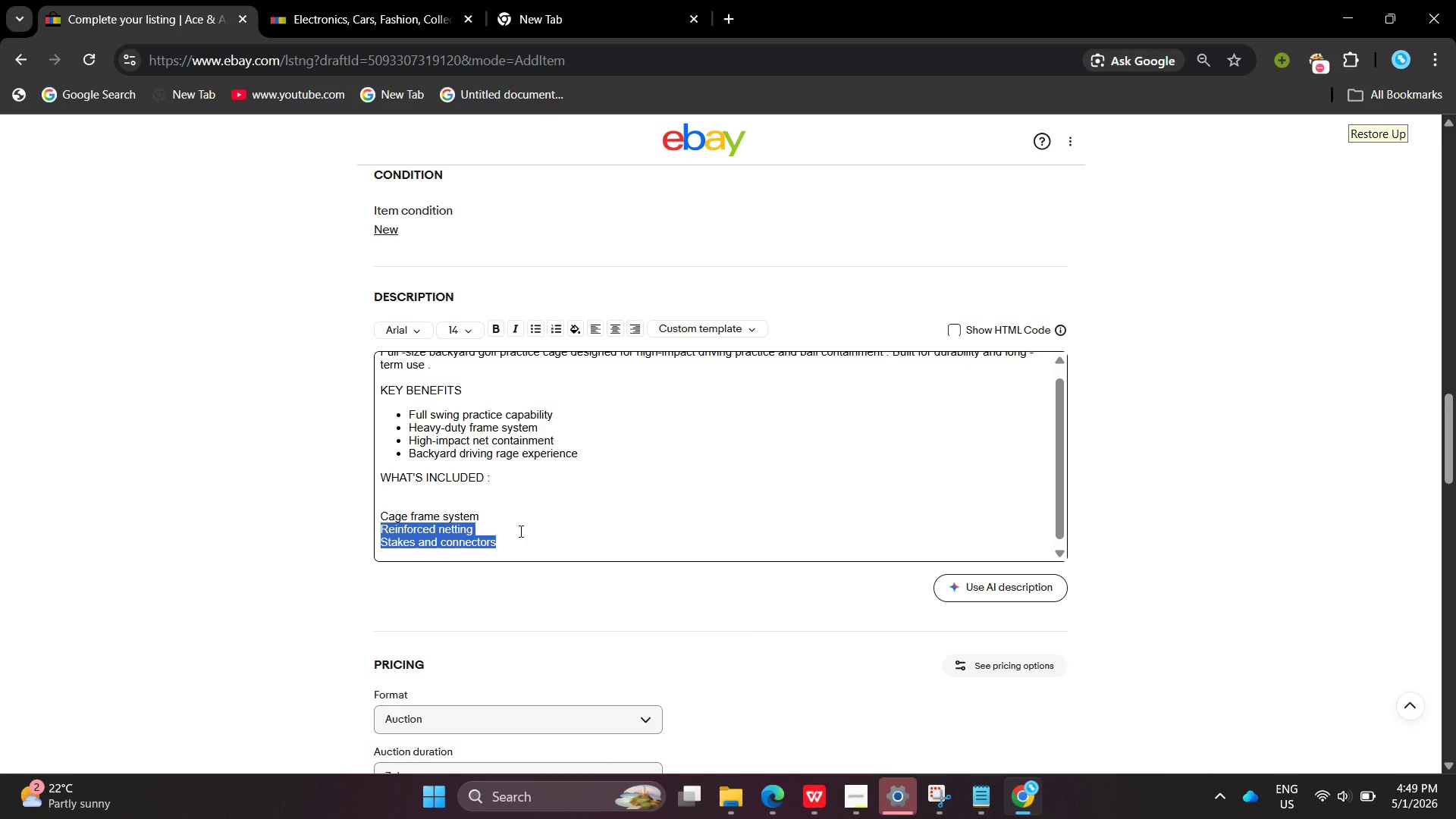 
left_click([519, 531])
 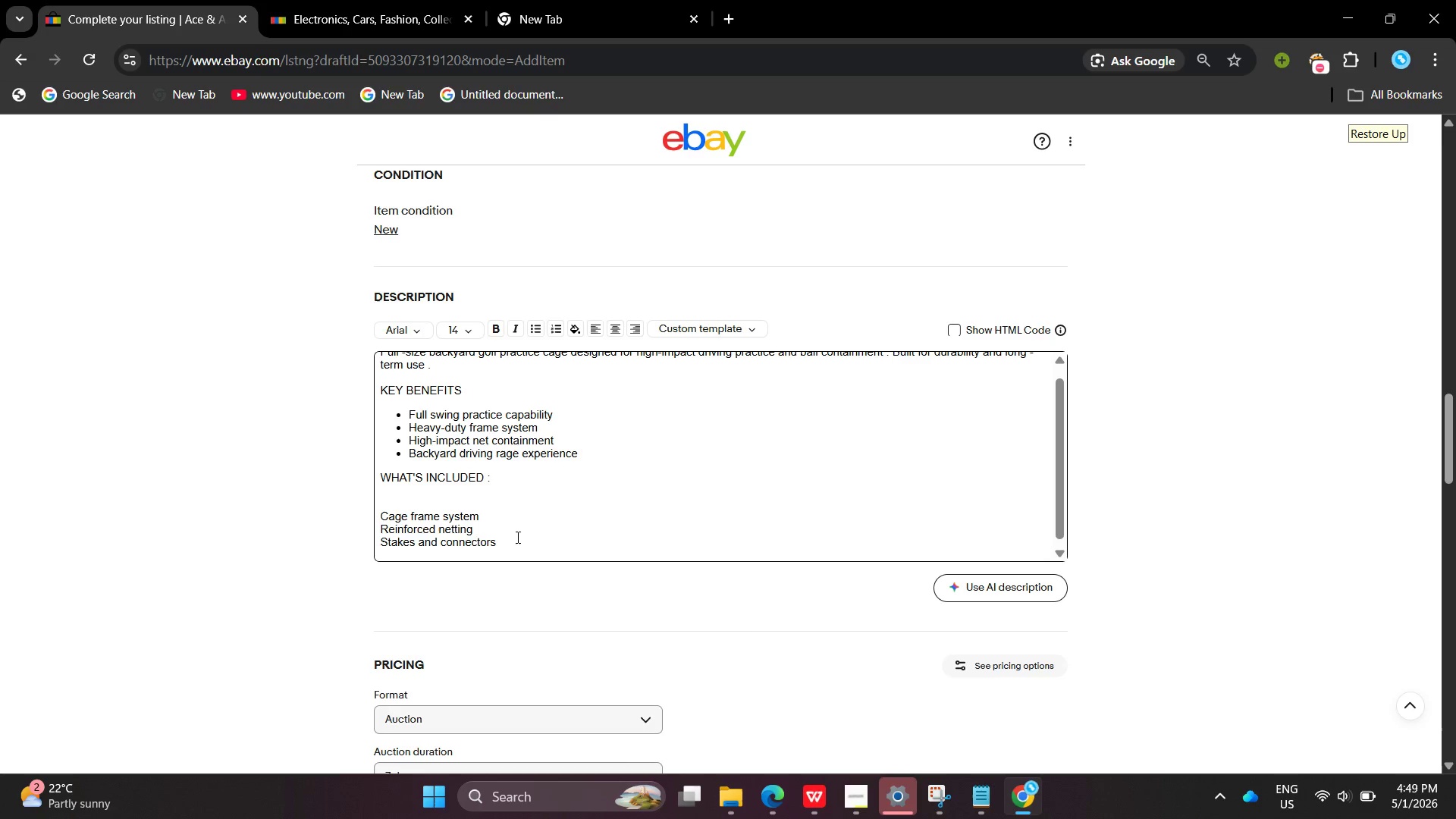 
left_click_drag(start_coordinate=[516, 537], to_coordinate=[378, 508])
 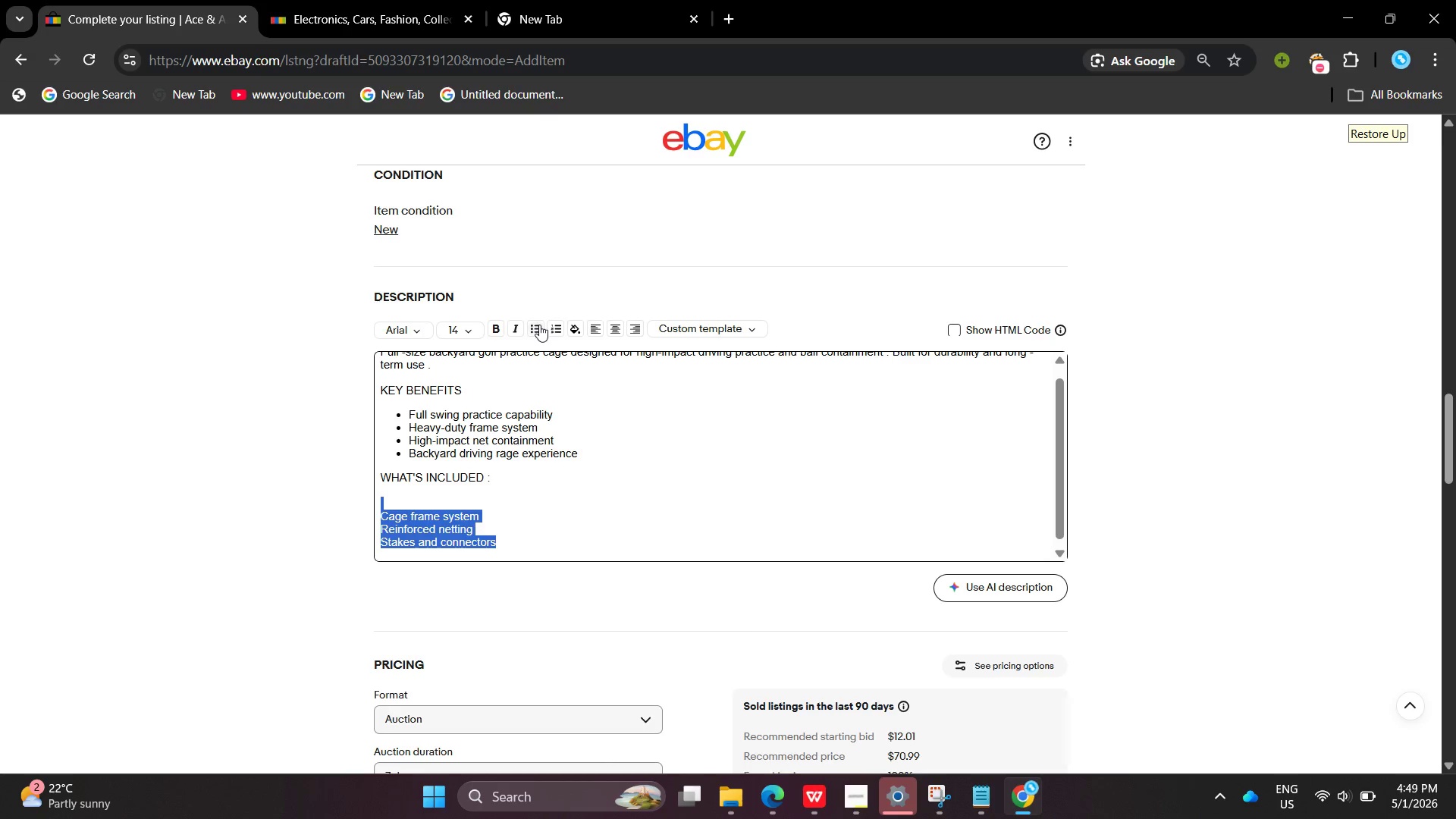 
left_click([539, 325])
 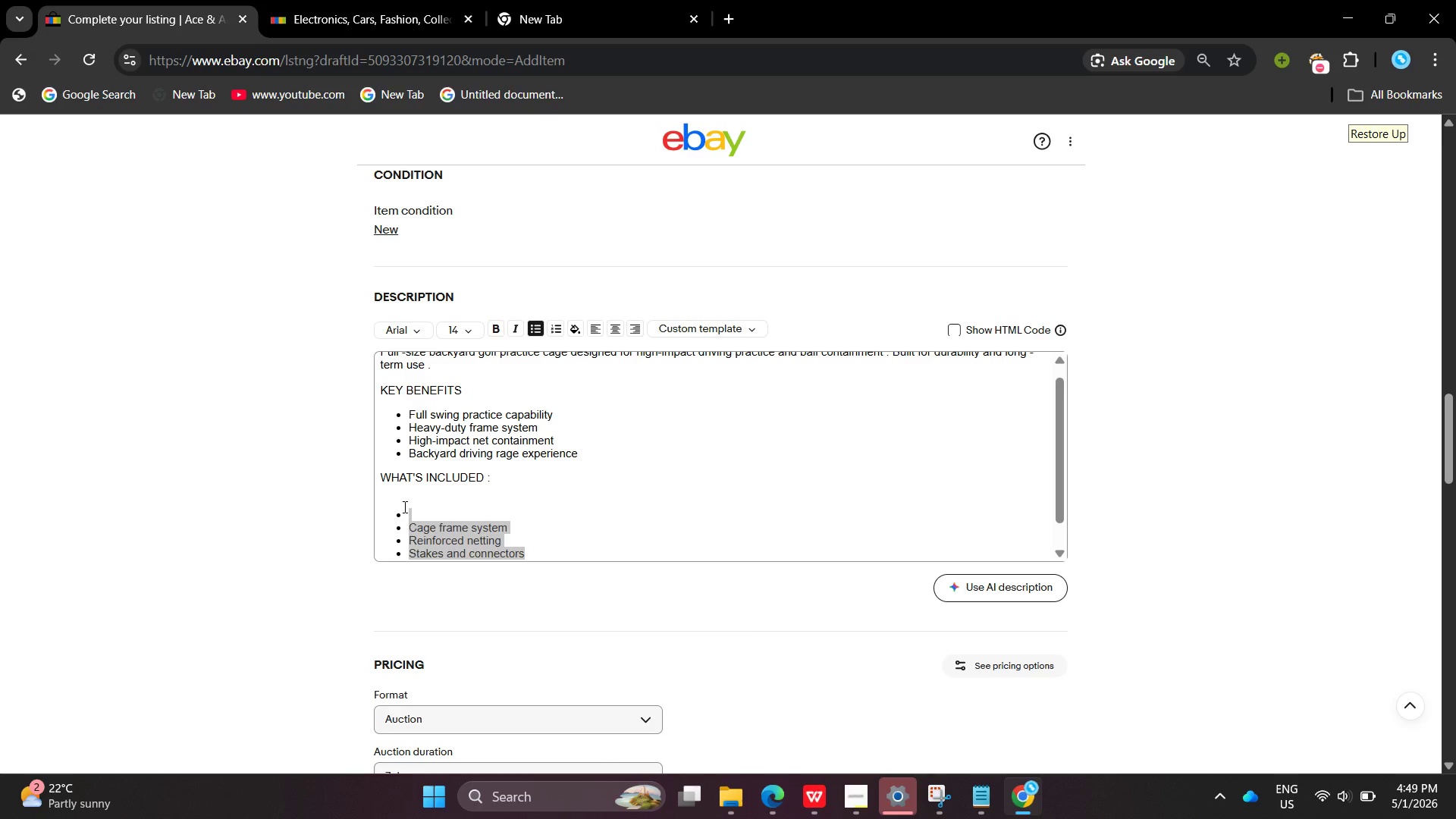 
left_click([403, 507])
 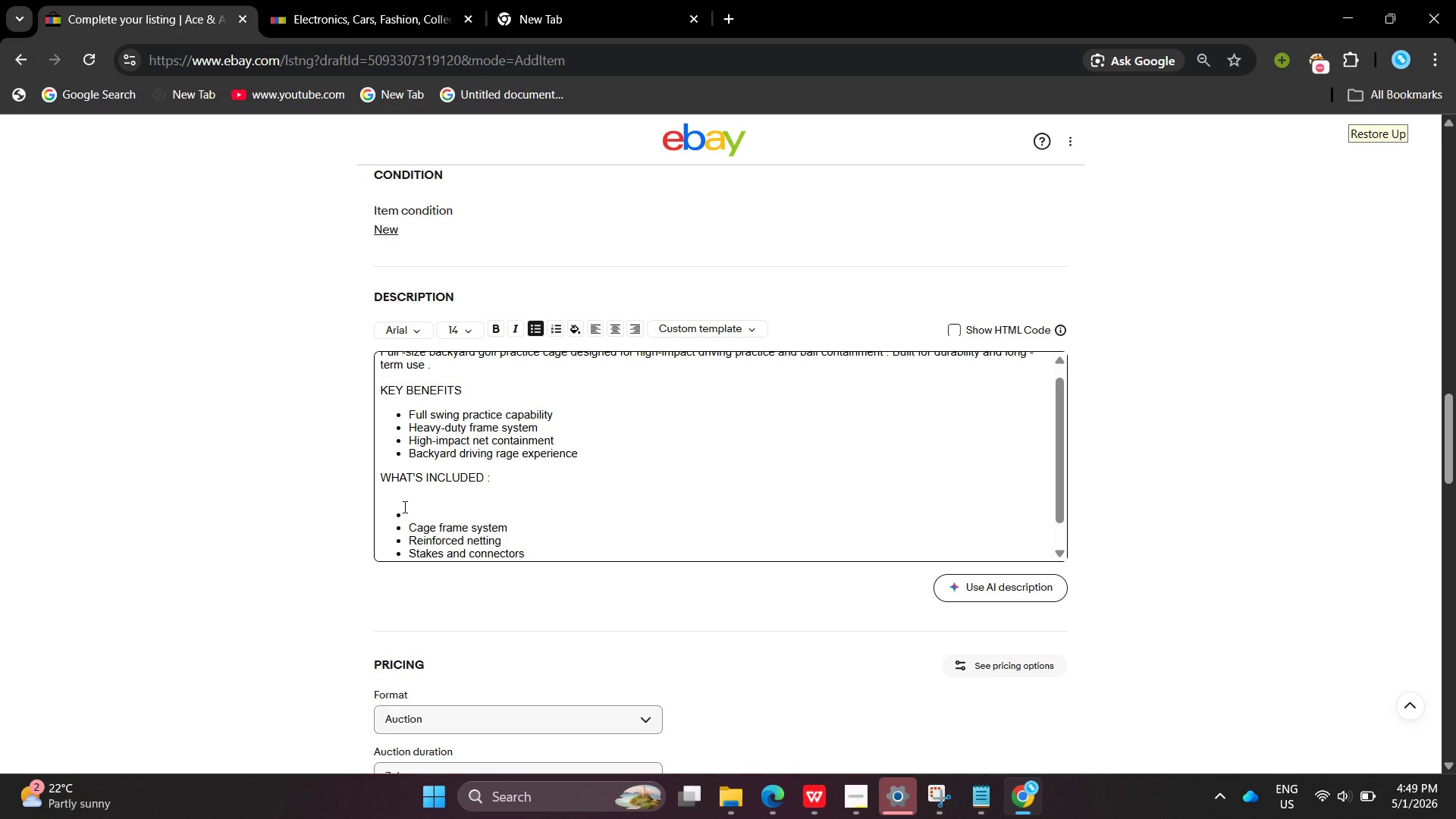 
key(Backspace)
 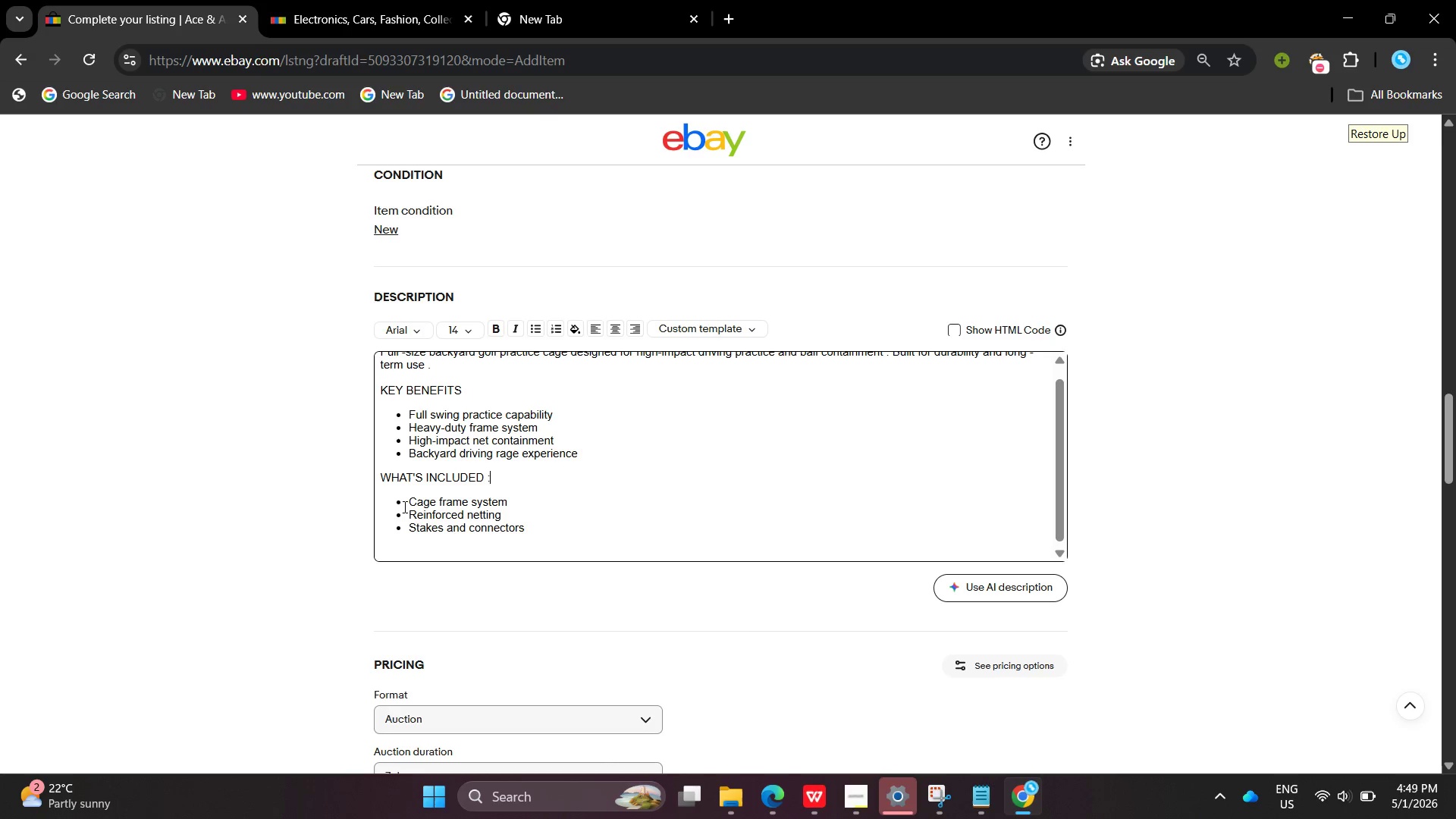 
key(Backspace)
 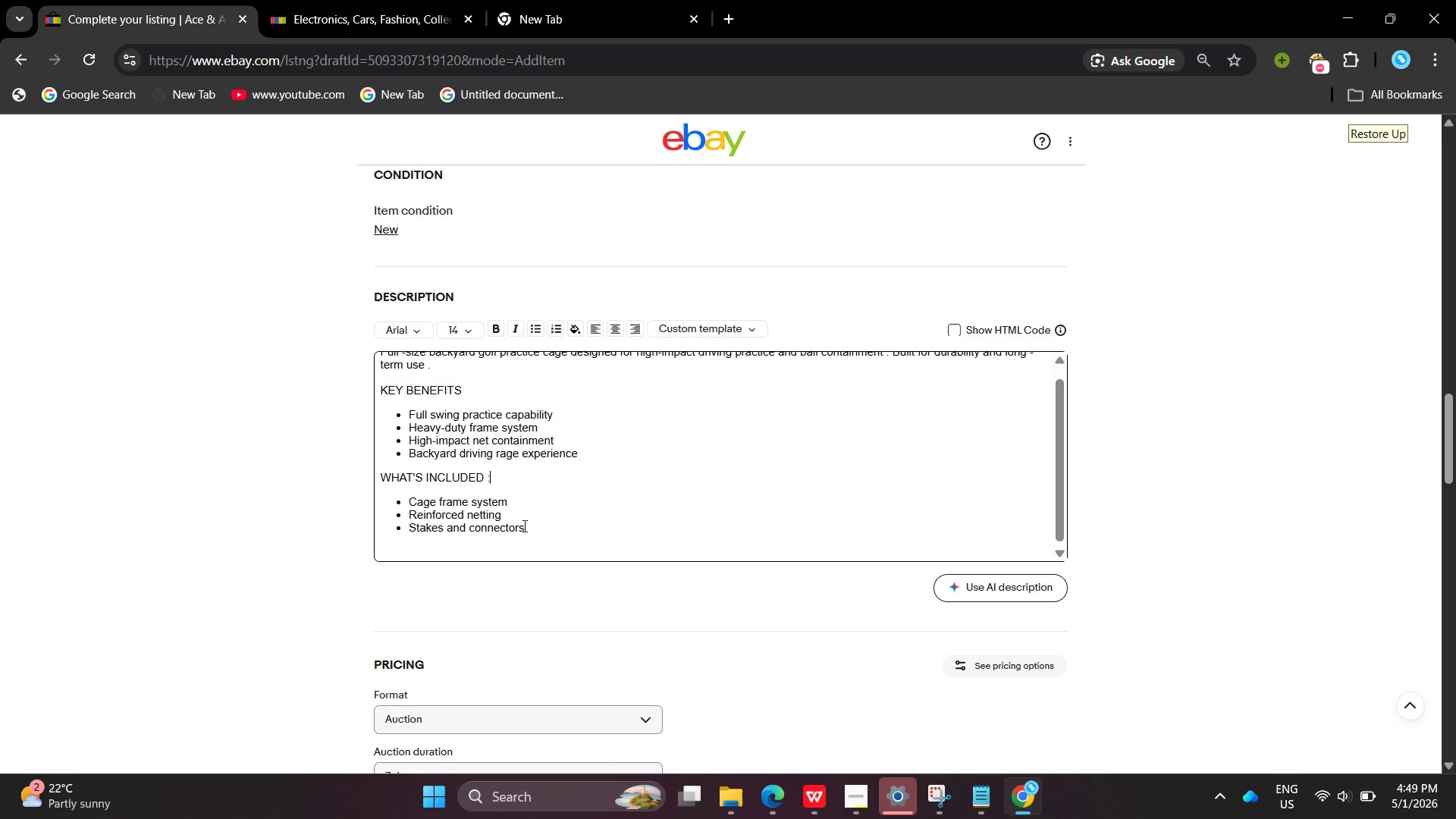 
left_click([523, 526])
 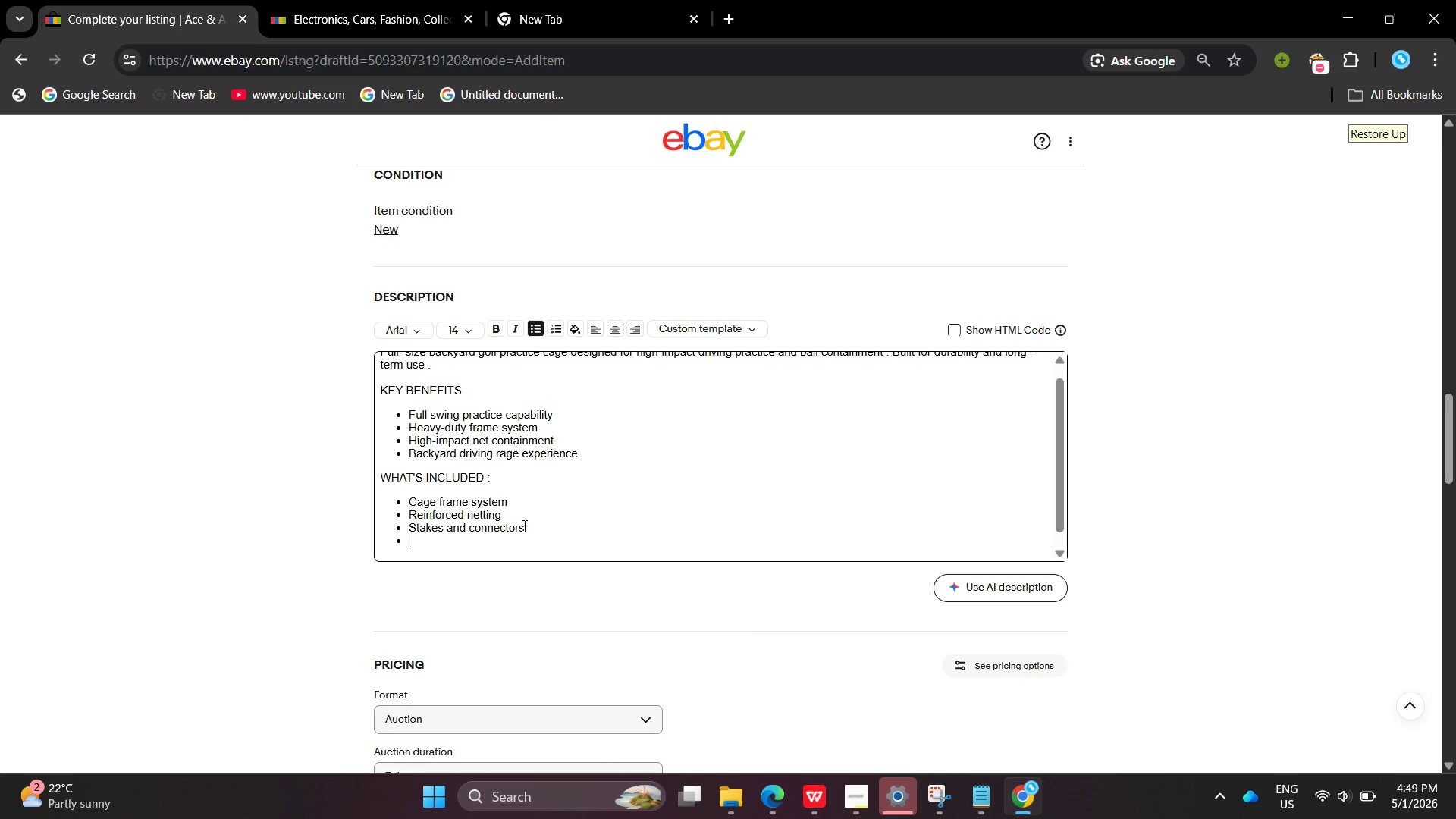 
key(Enter)
 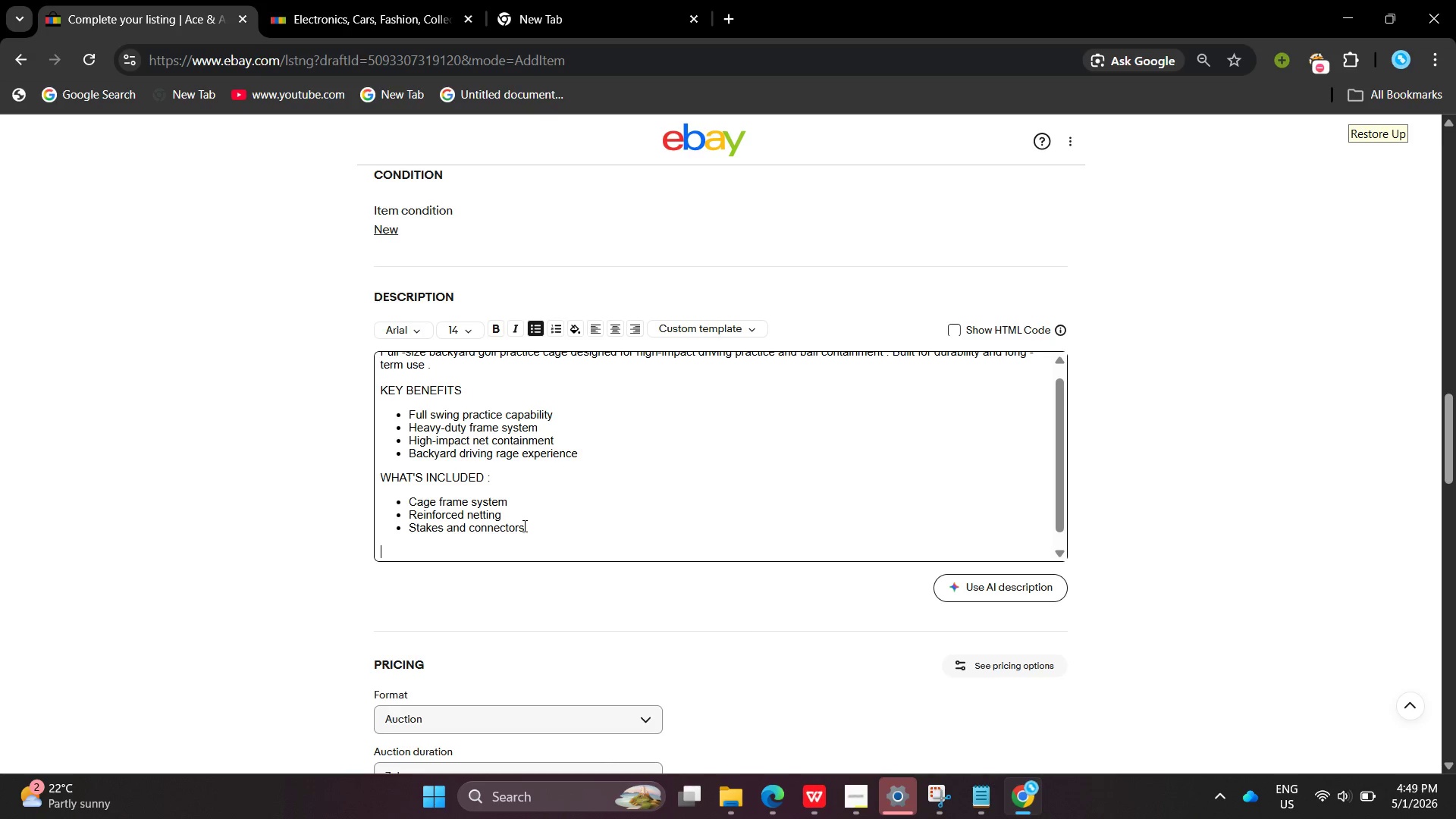 
key(Enter)
 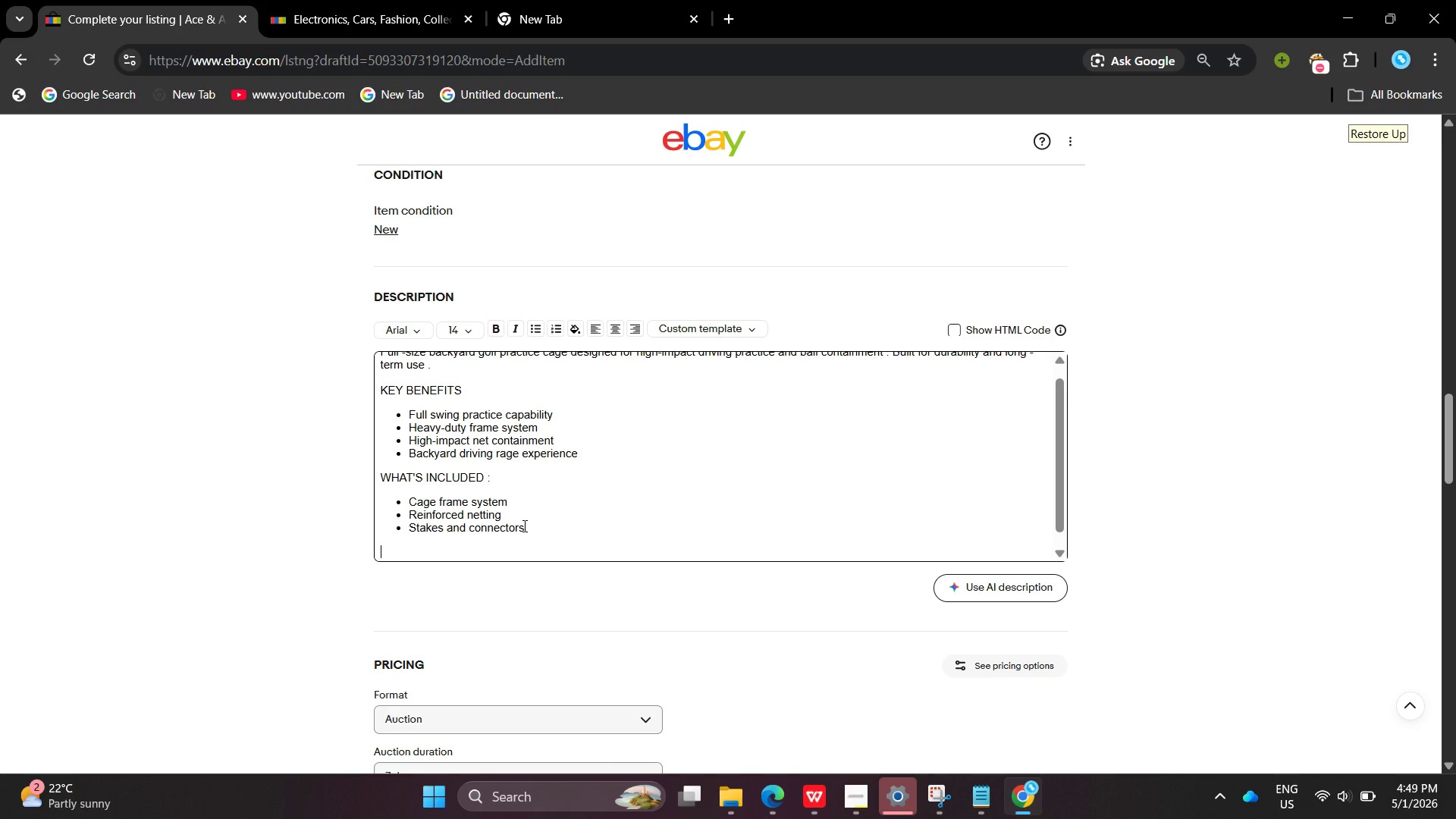 
type(TECG)
key(Backspace)
type(HNICXAL)
key(Backspace)
key(Backspace)
key(Backspace)
type(AL DETAILS )
 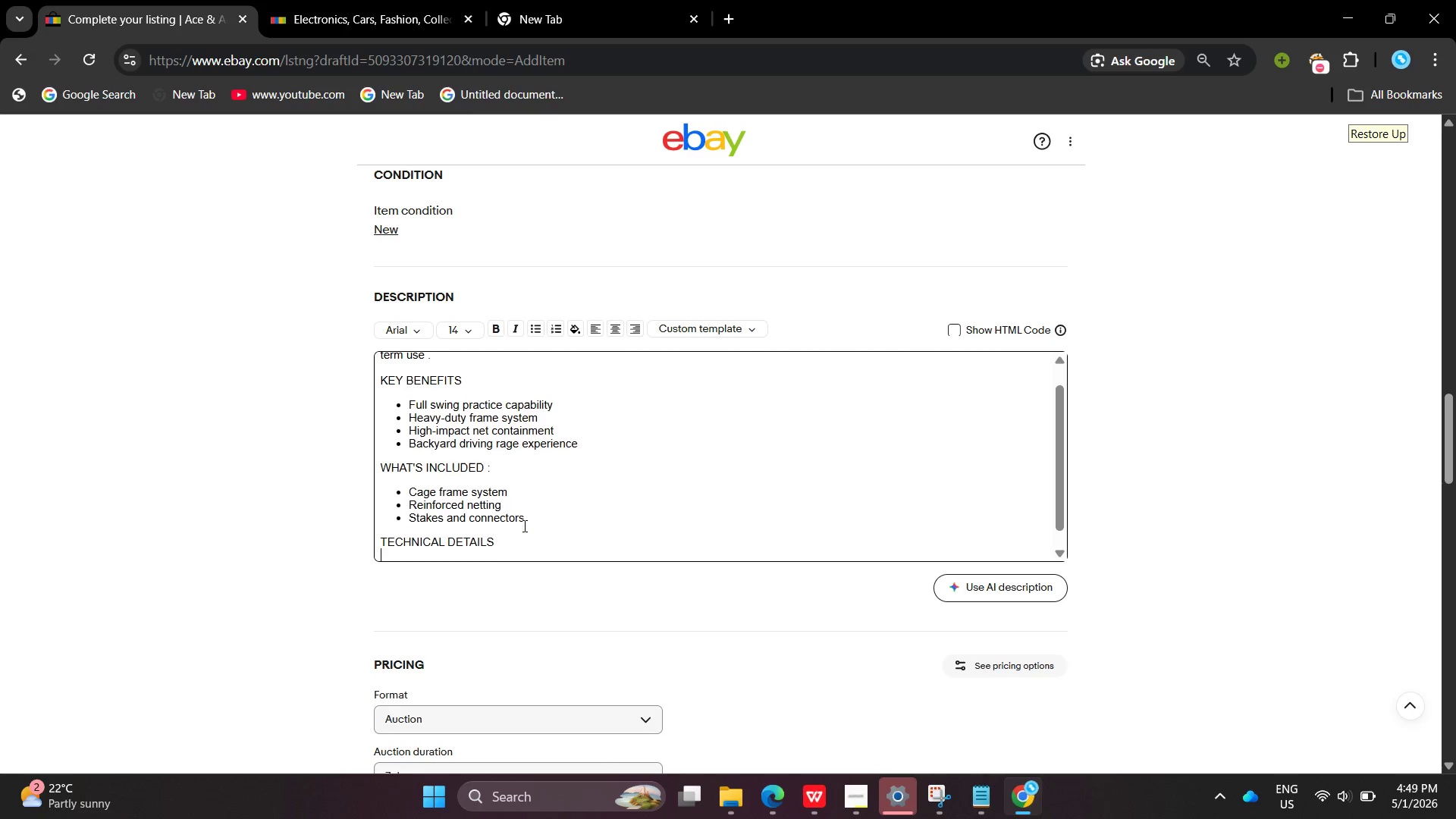 
key(Enter)
 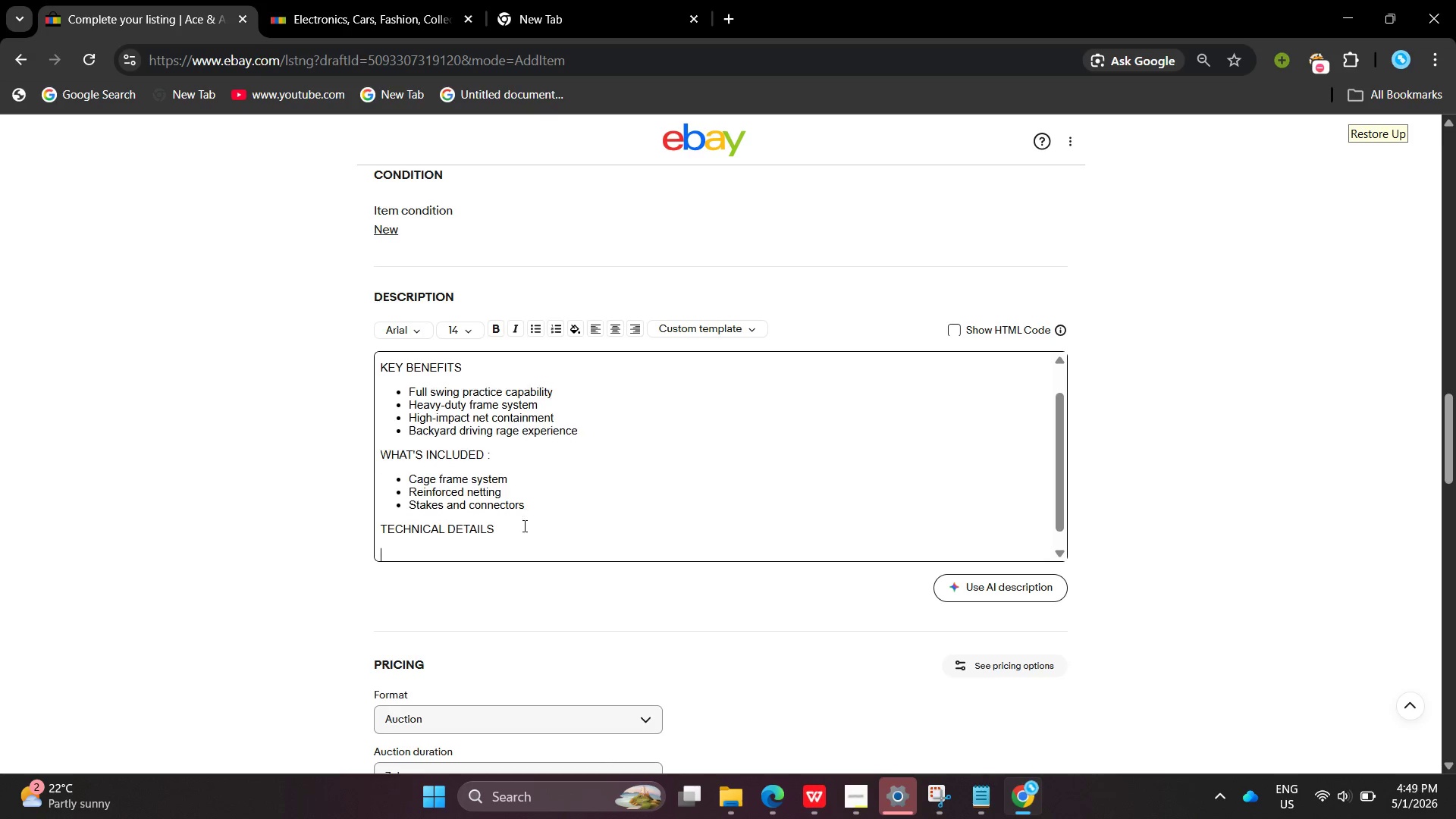 
key(Enter)
 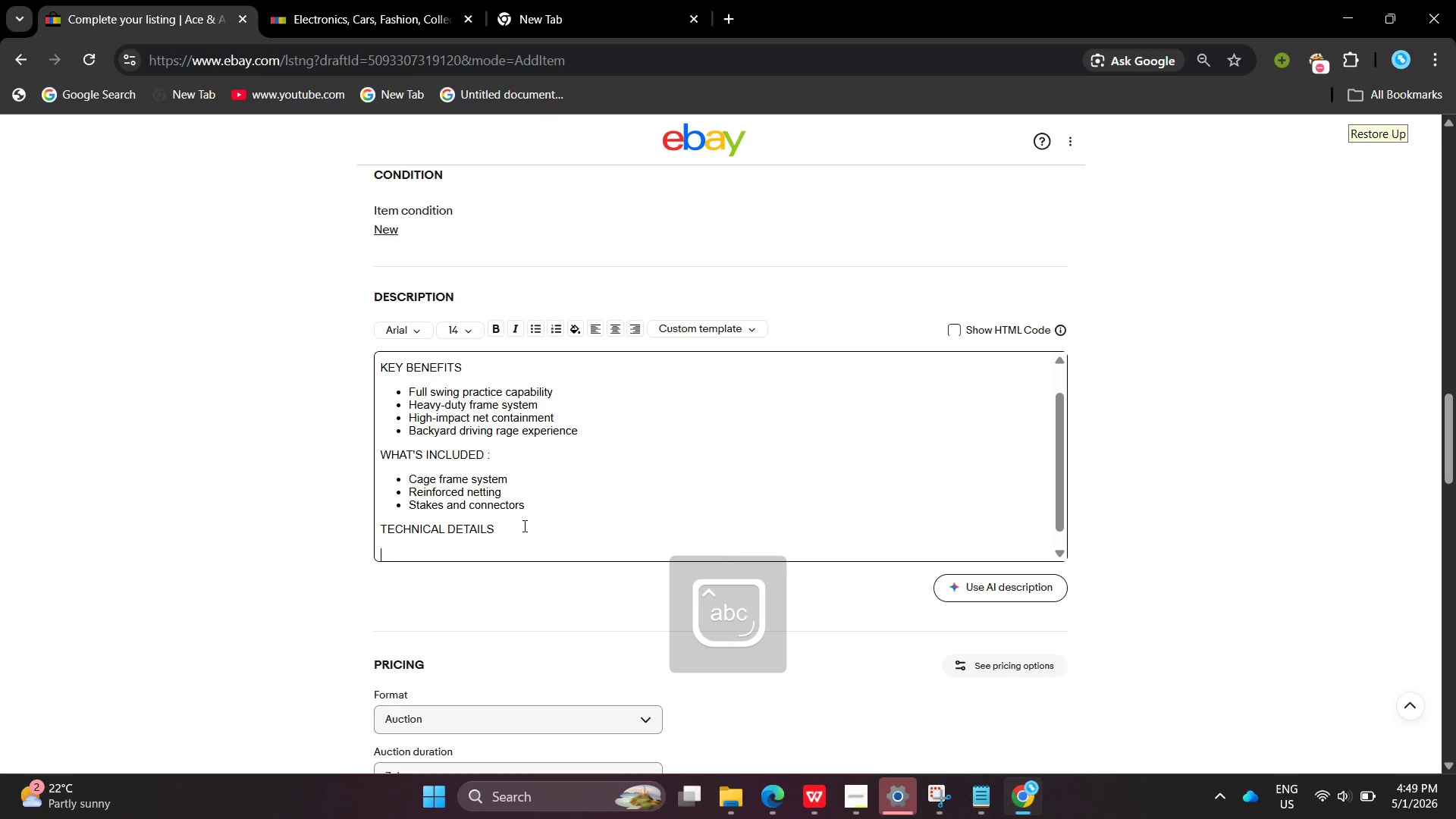 
type(Material : Rw)
key(Backspace)
type(einforcd dNylo)
key(Backspace)
key(Backspace)
key(Backspace)
key(Backspace)
key(Backspace)
key(Backspace)
type( Nylon + Steel Frame )
 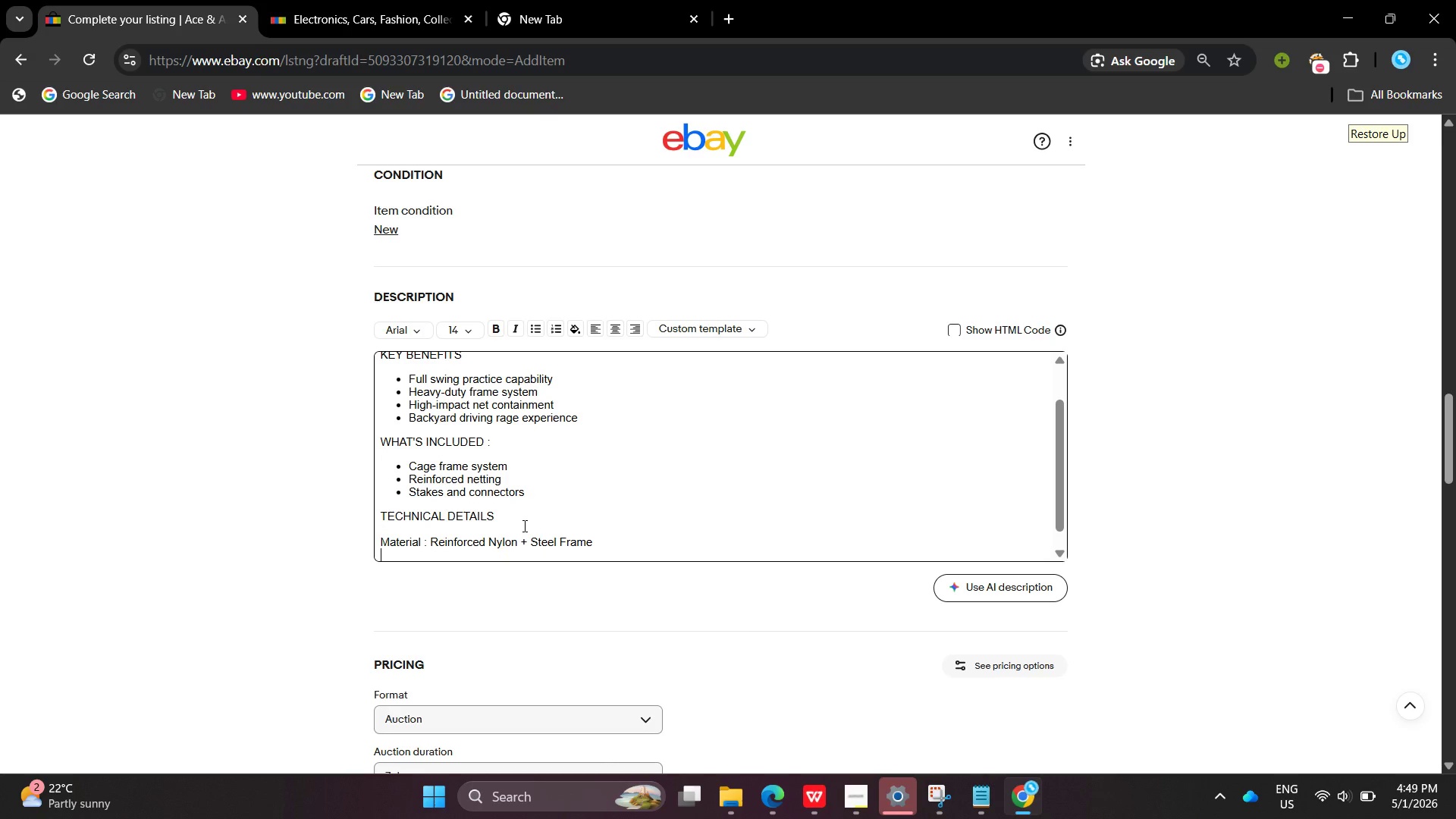 
key(Enter)
 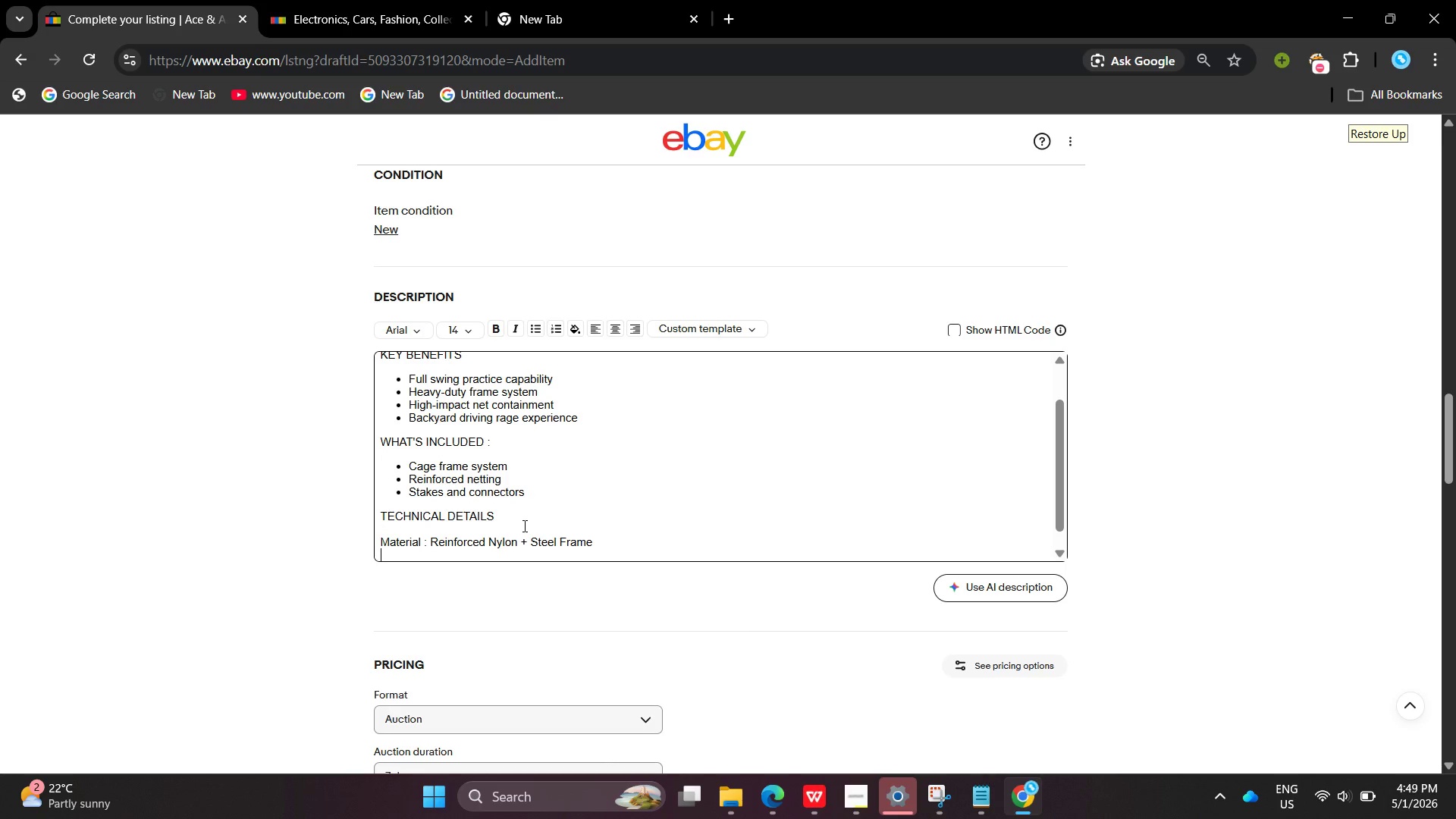 
type(Size : 10ft * &ft)
key(Backspace)
key(Backspace)
key(Backspace)
type(7ft)
 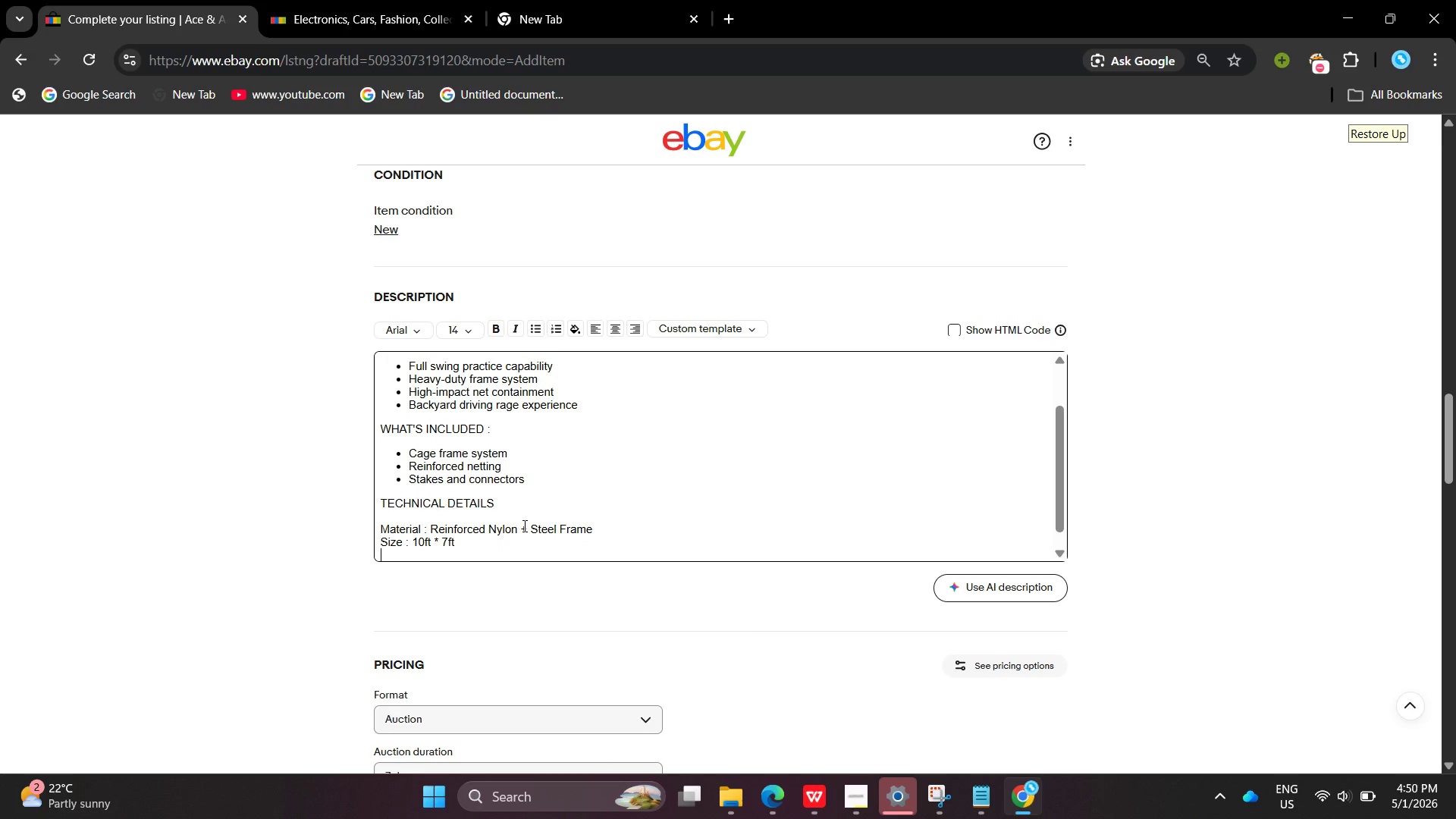 
key(Enter)
 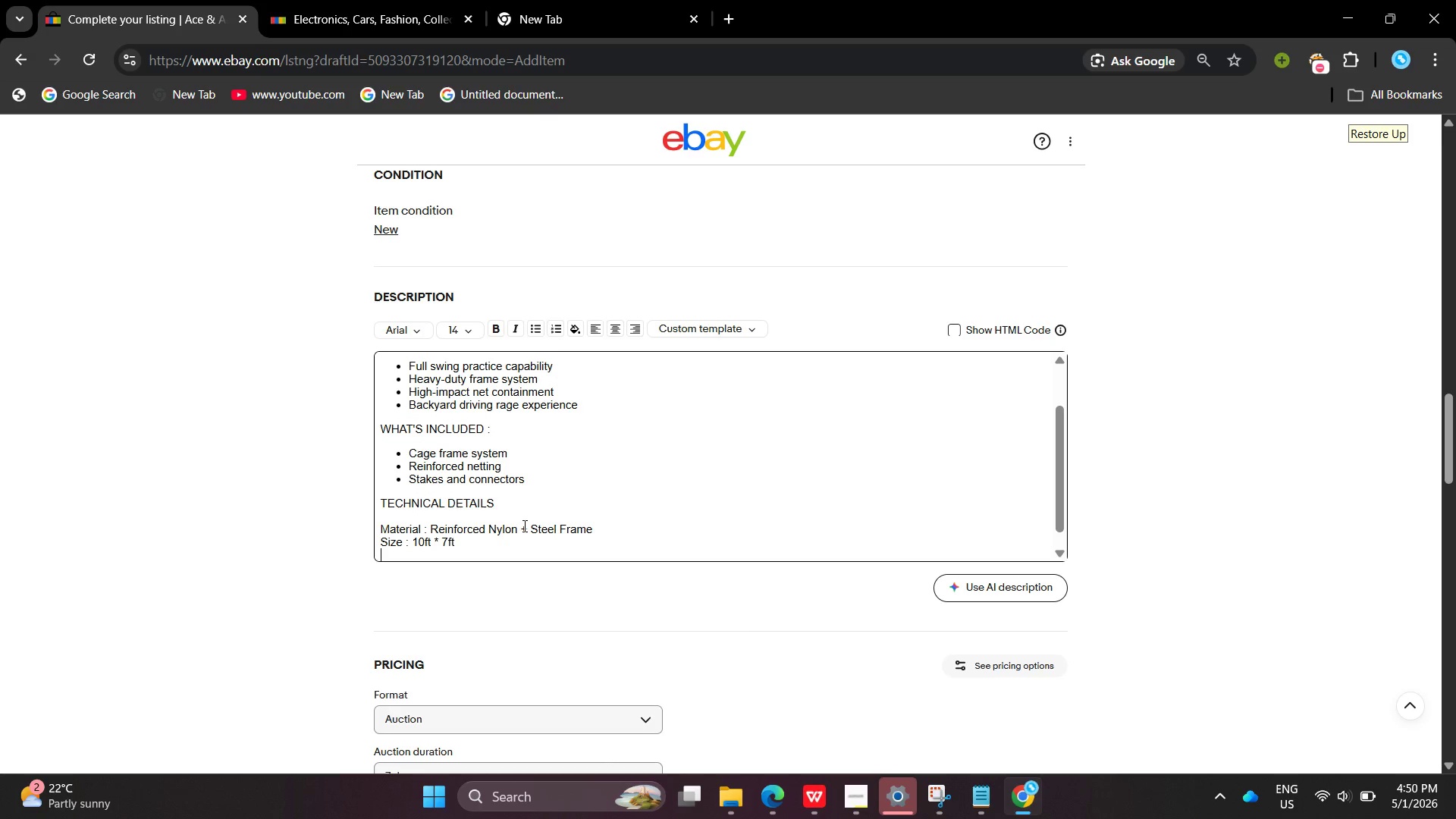 
type(Use : Driving practie cage )
 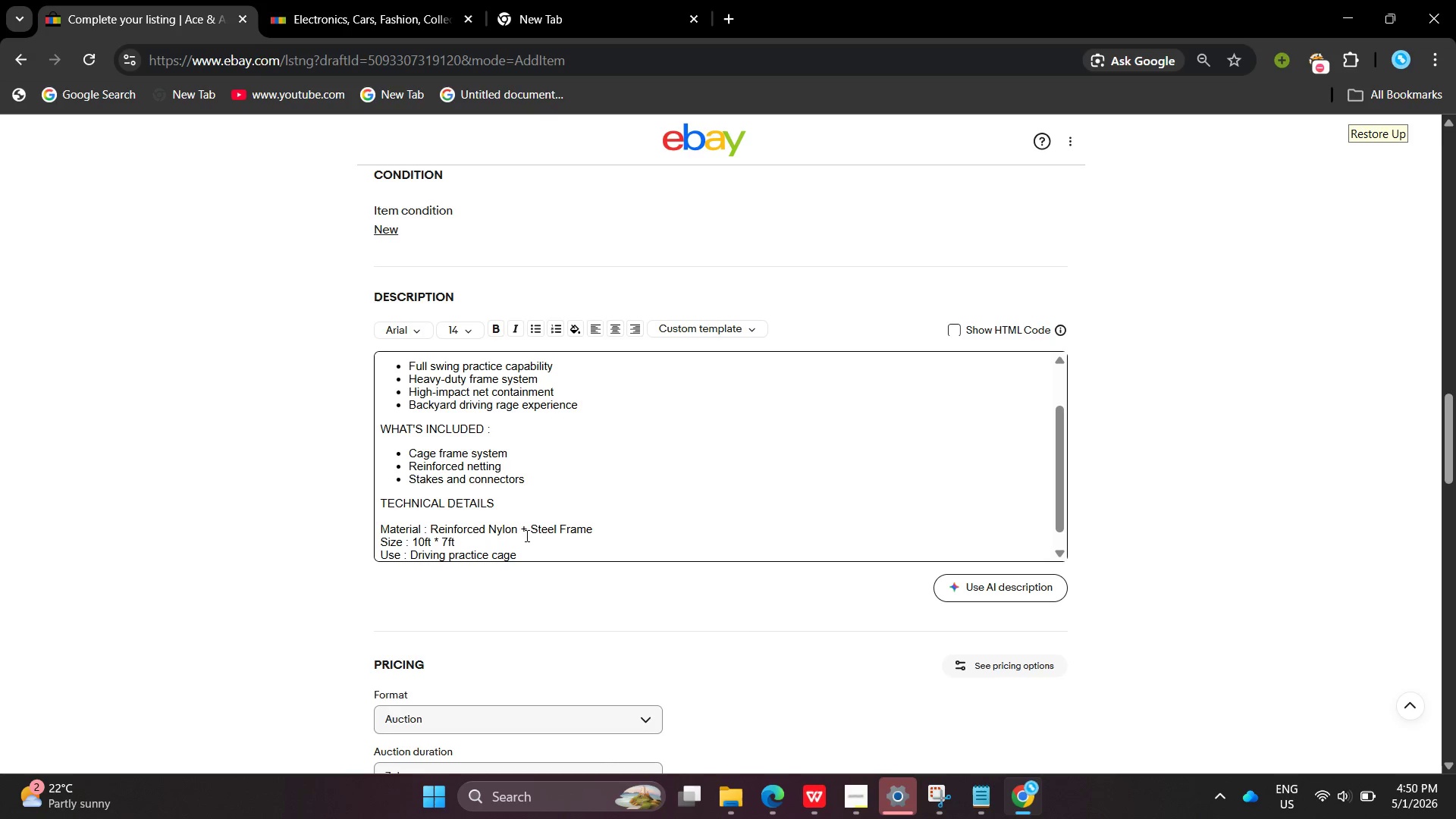 
left_click_drag(start_coordinate=[529, 548], to_coordinate=[368, 527])
 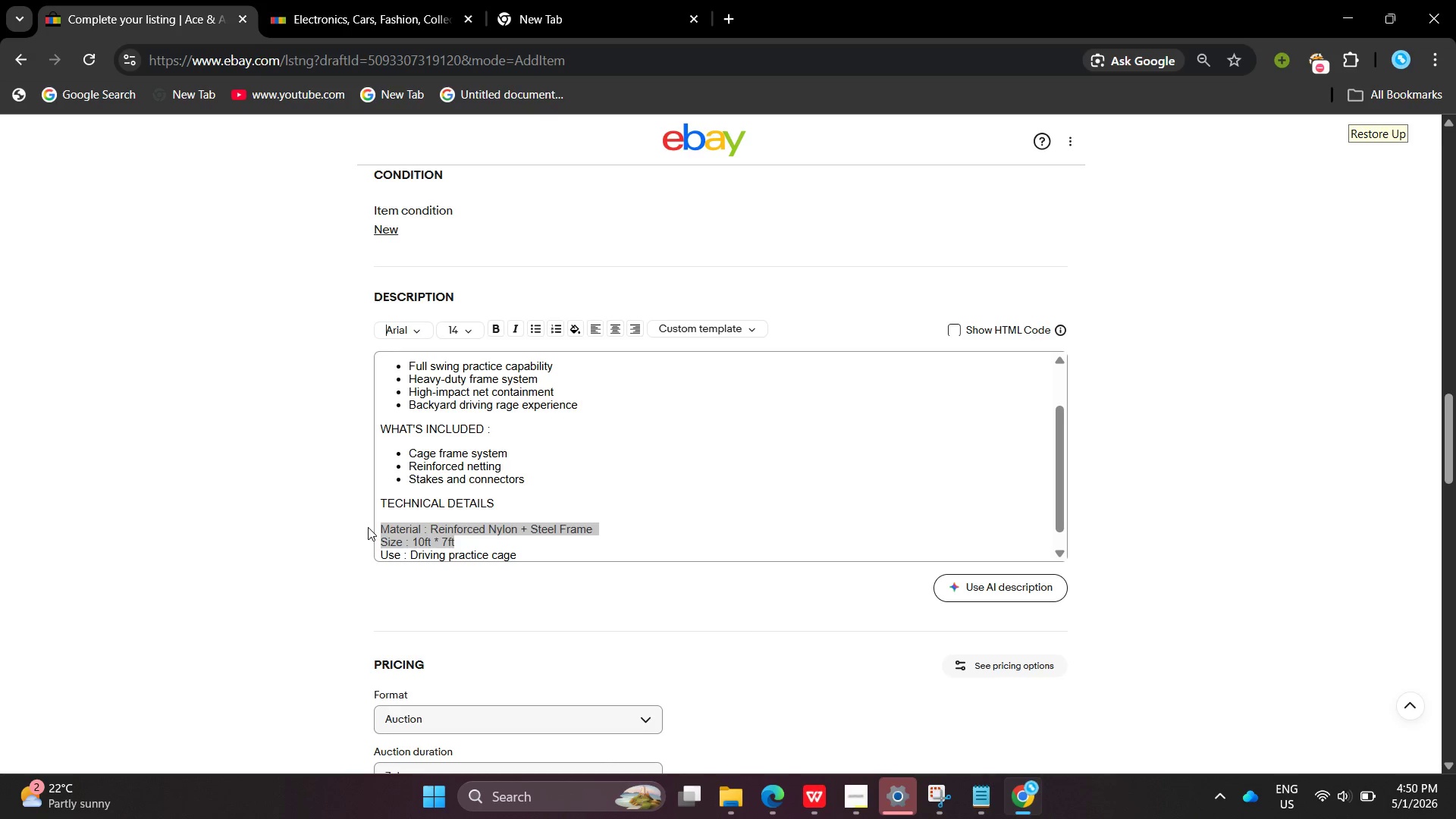 
left_click([368, 527])
 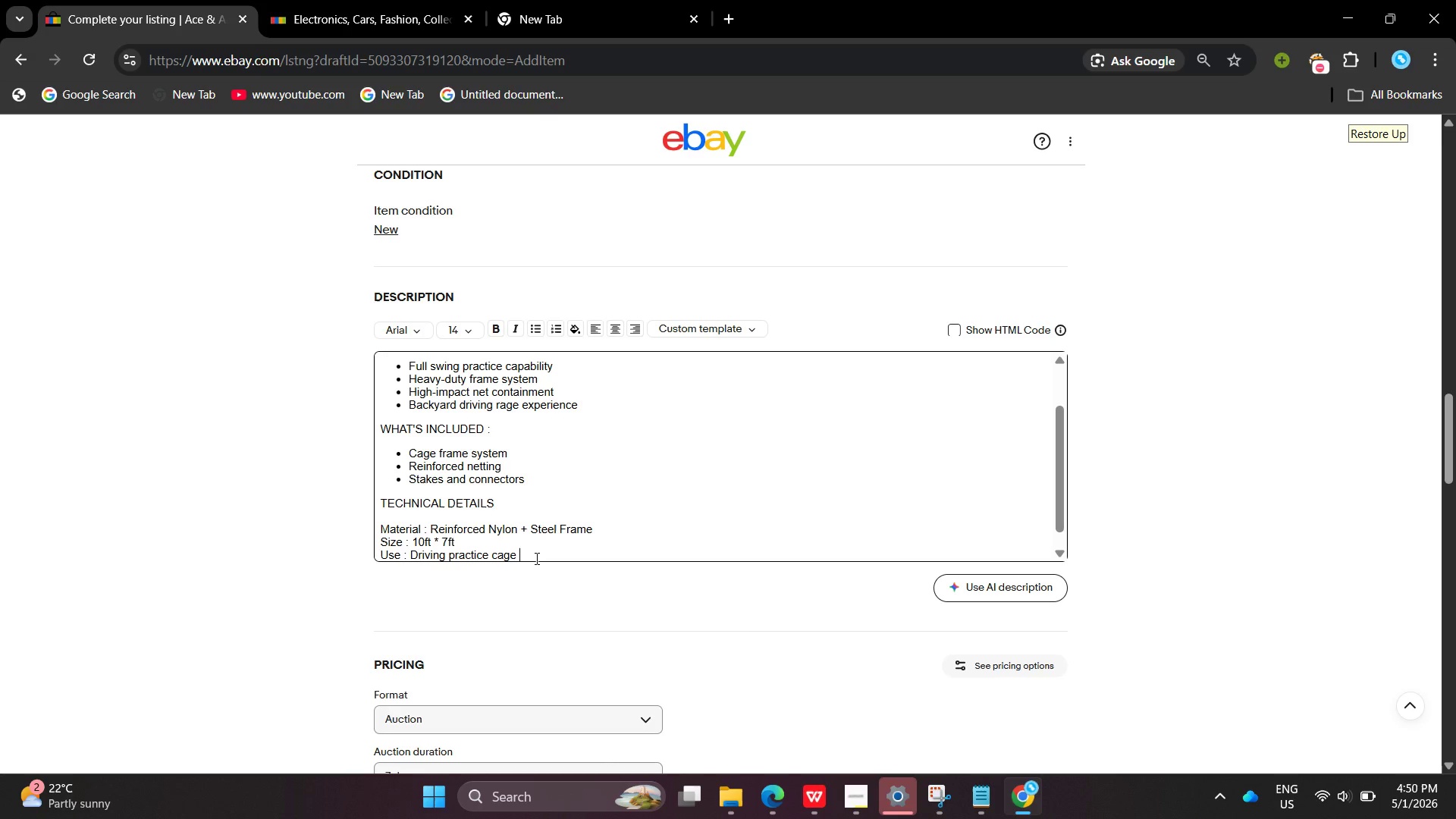 
left_click_drag(start_coordinate=[535, 558], to_coordinate=[372, 505])
 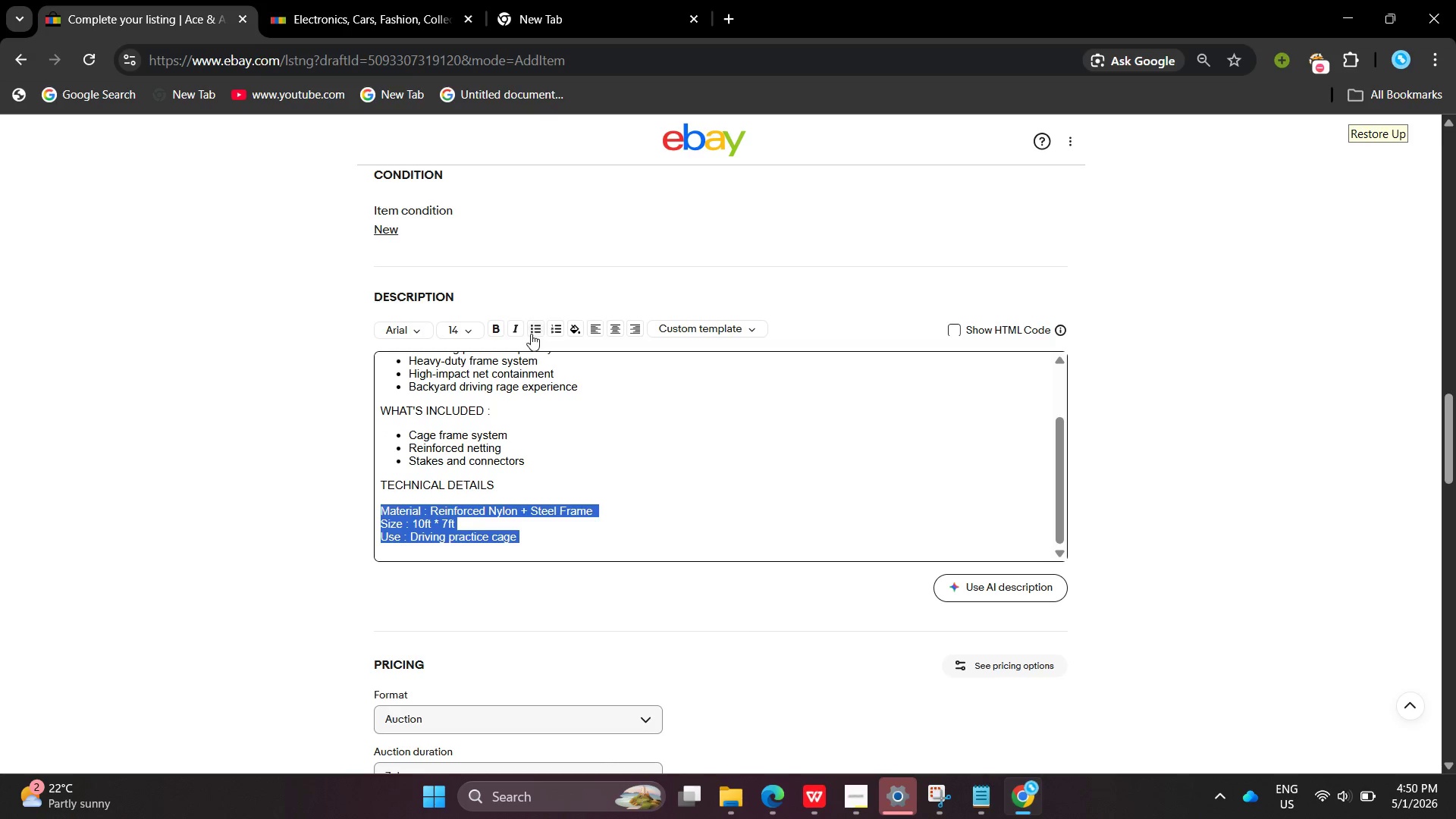 
left_click([531, 334])
 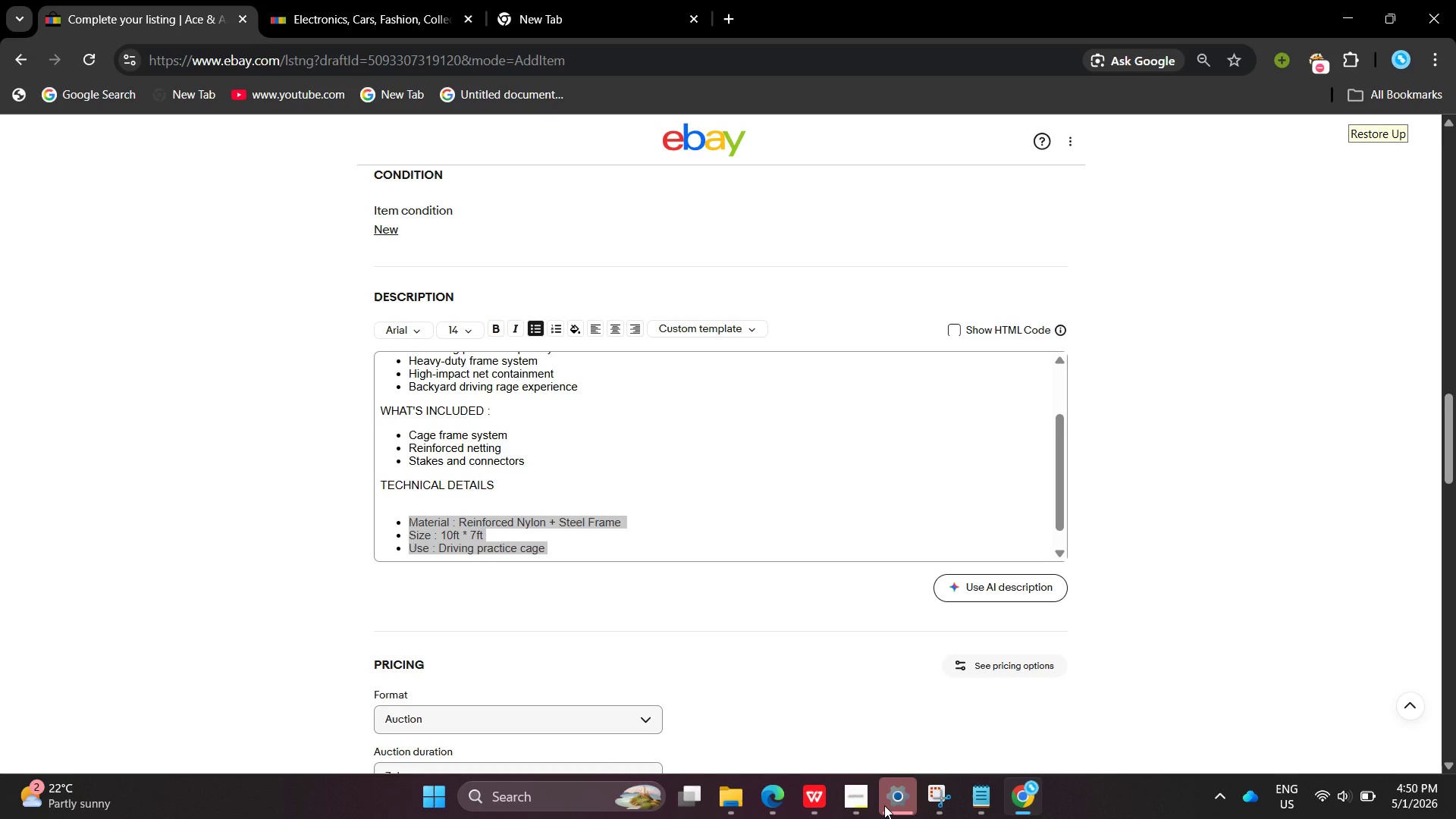 
left_click([884, 805])
 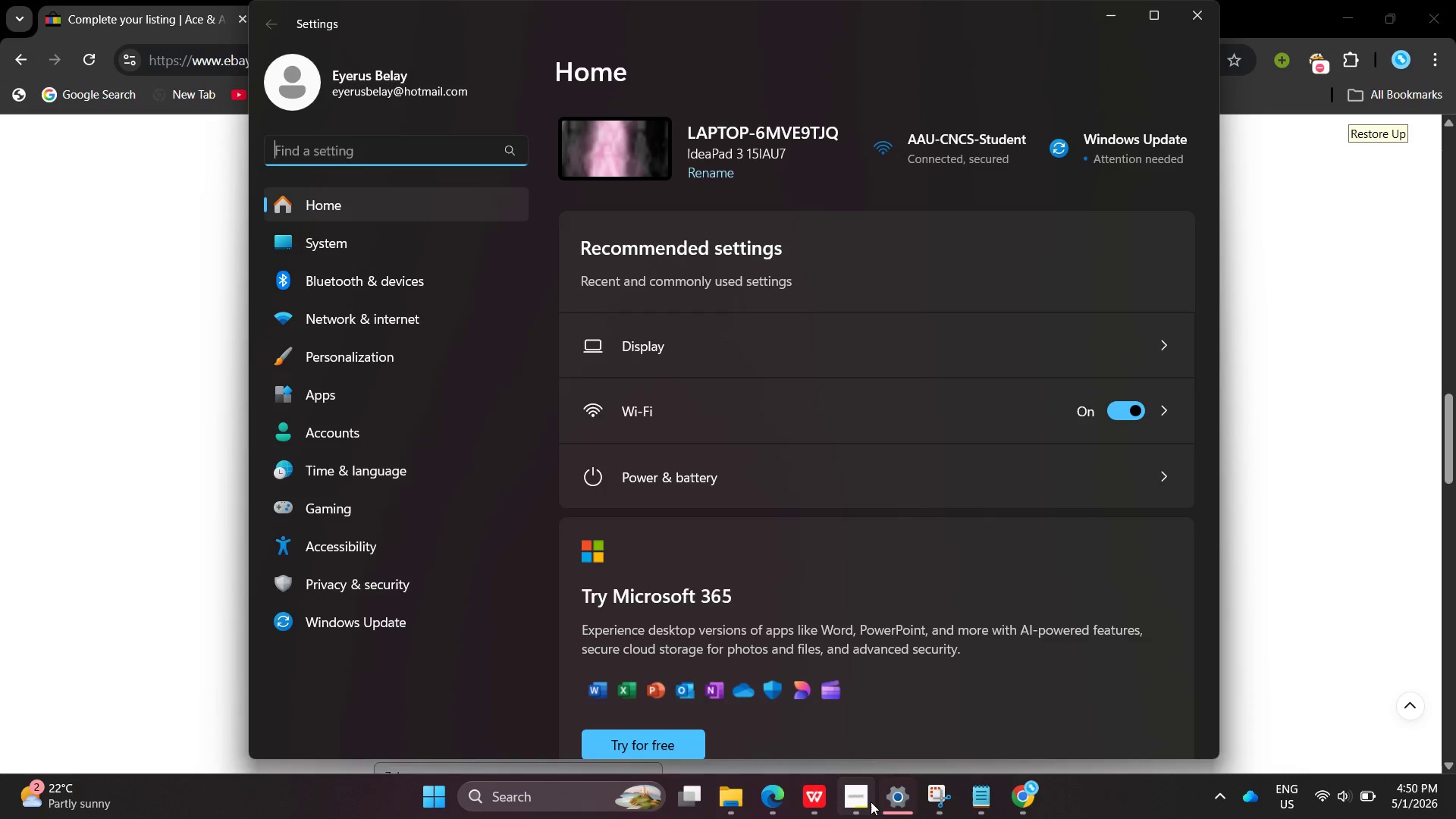 
left_click([871, 802])